 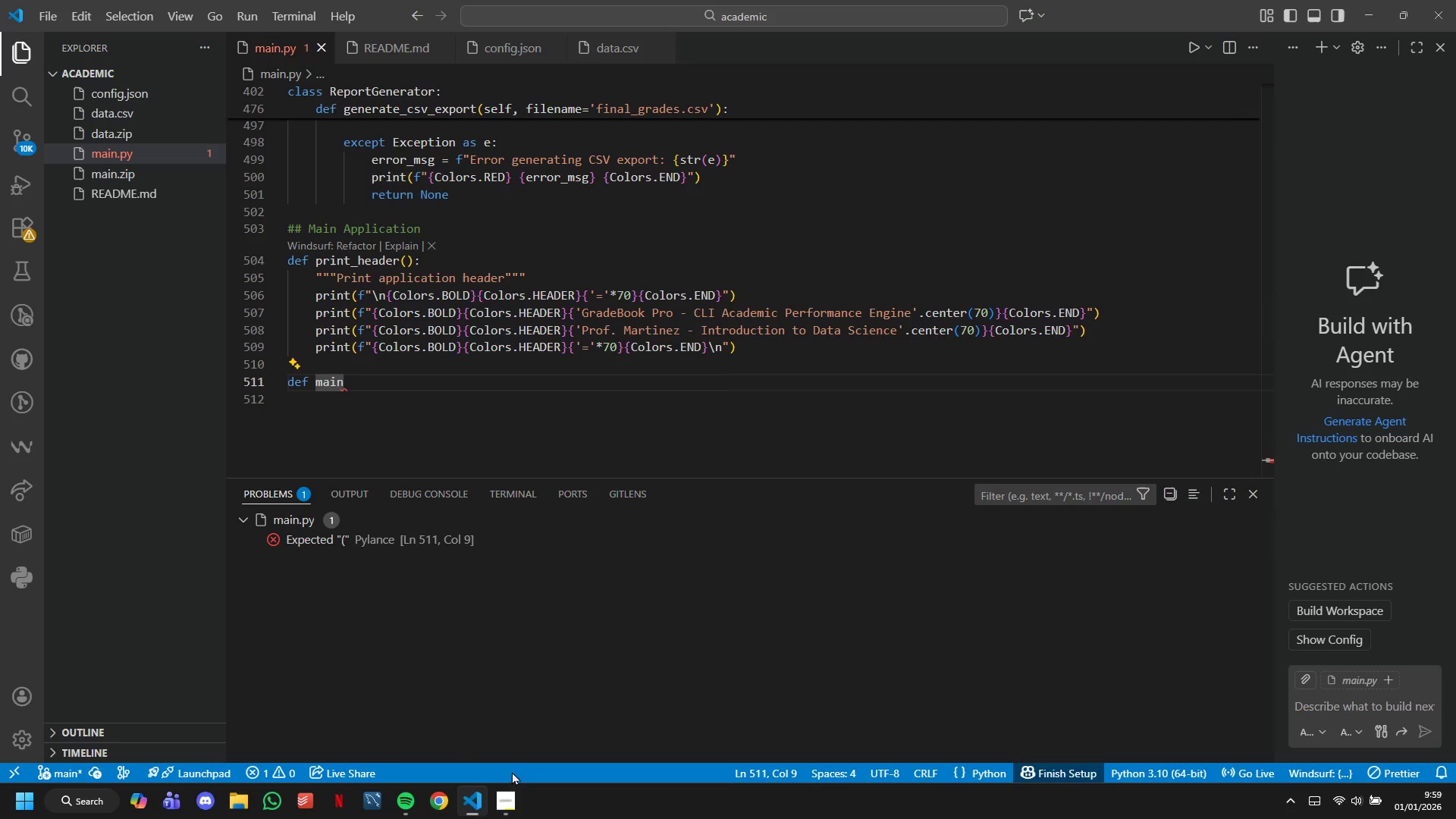 
key(Shift+9)
 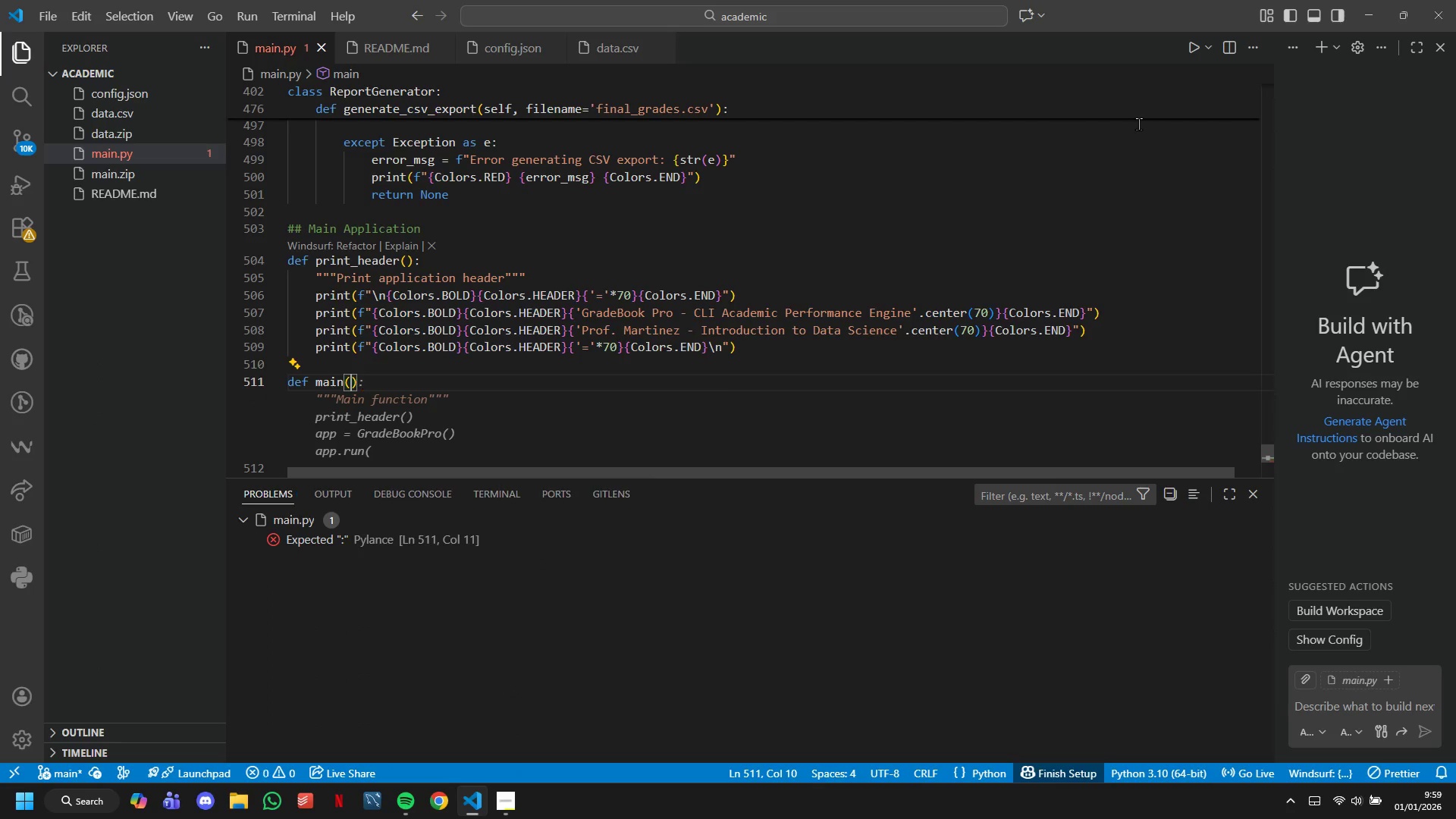 
key(ArrowRight)
 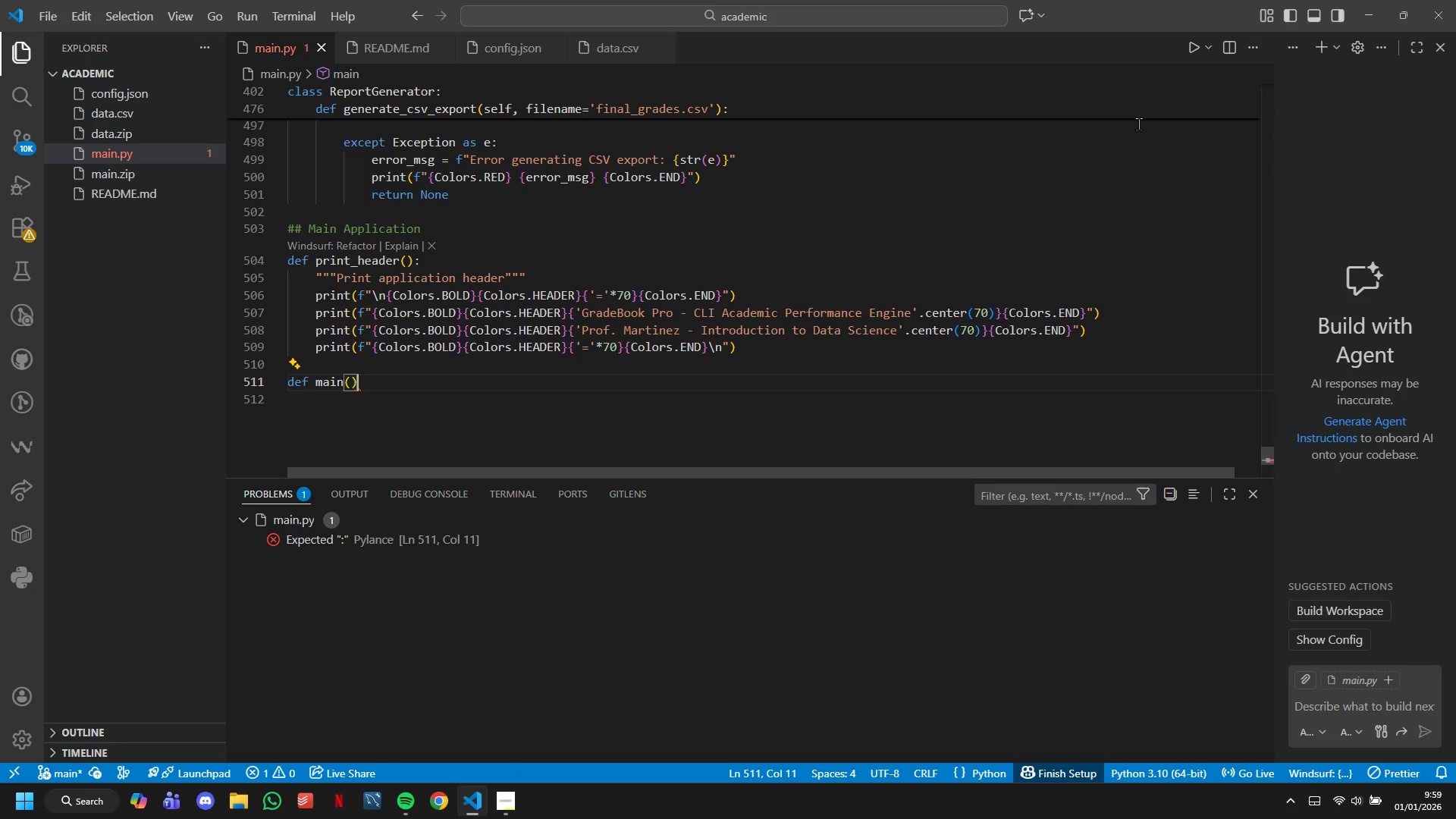 
hold_key(key=ShiftLeft, duration=0.34)
 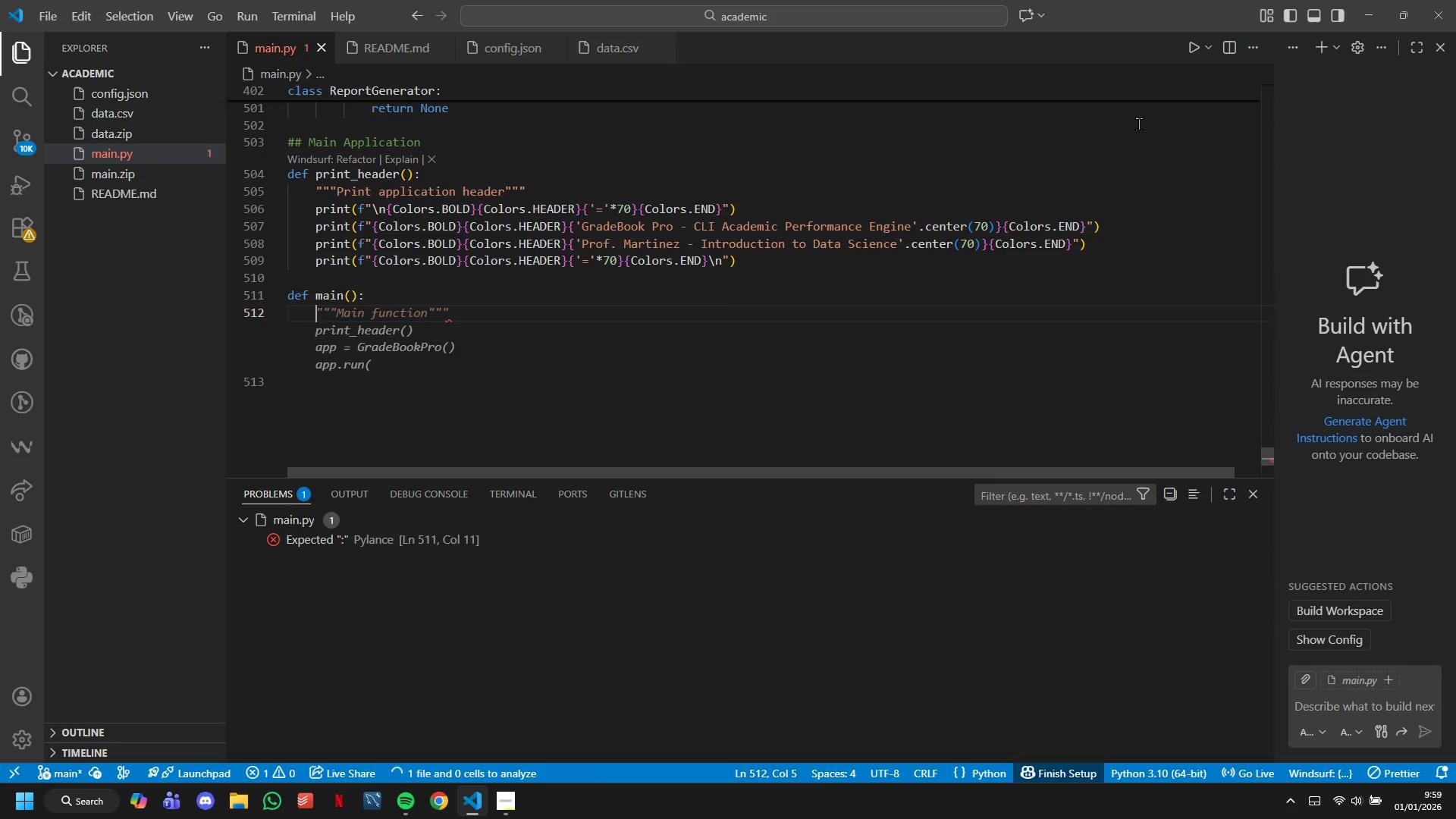 
key(Semicolon)
 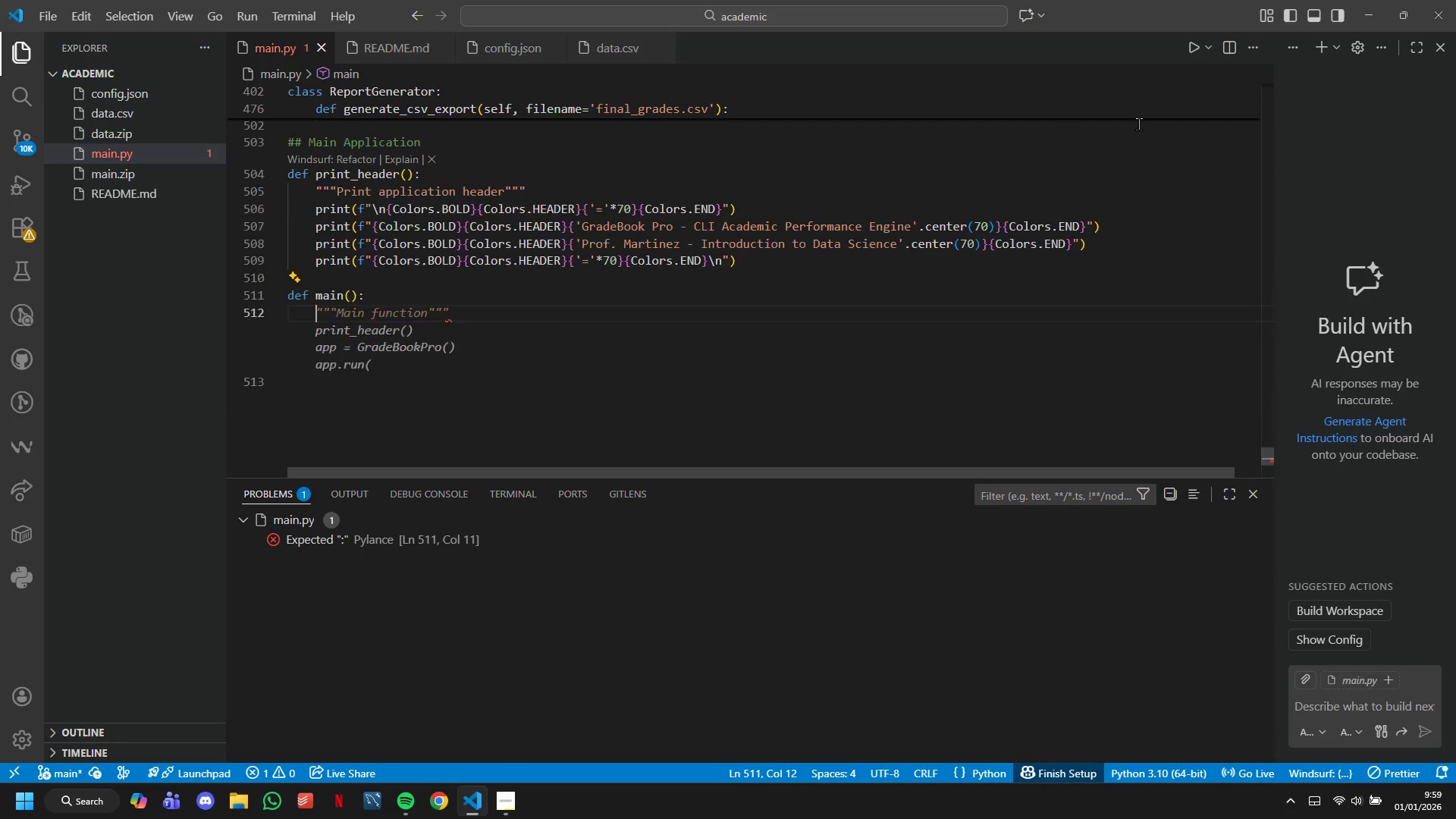 
key(Shift+Enter)
 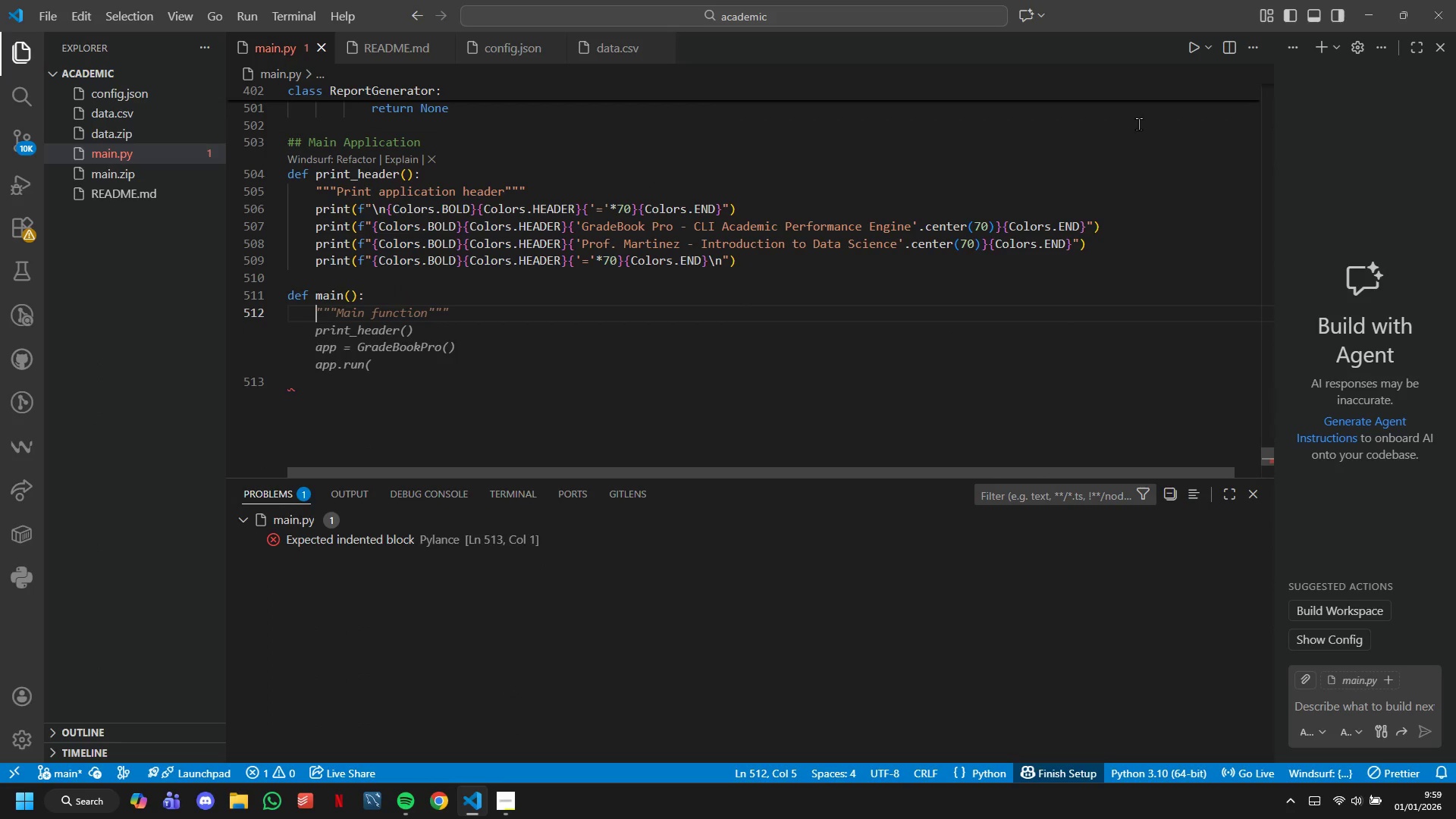 
type("""Main application entry oint)
 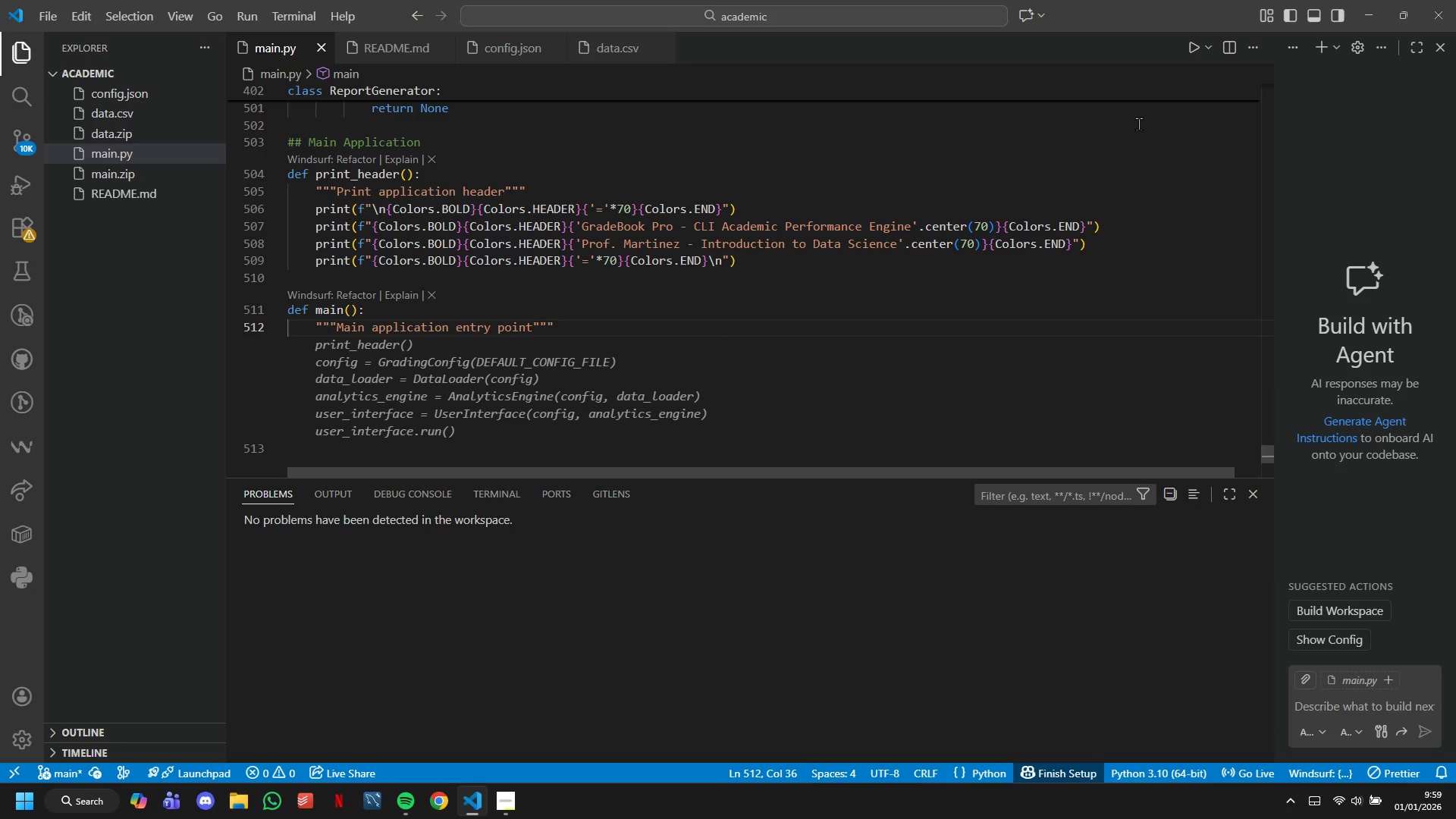 
hold_key(key=P, duration=14.56)
 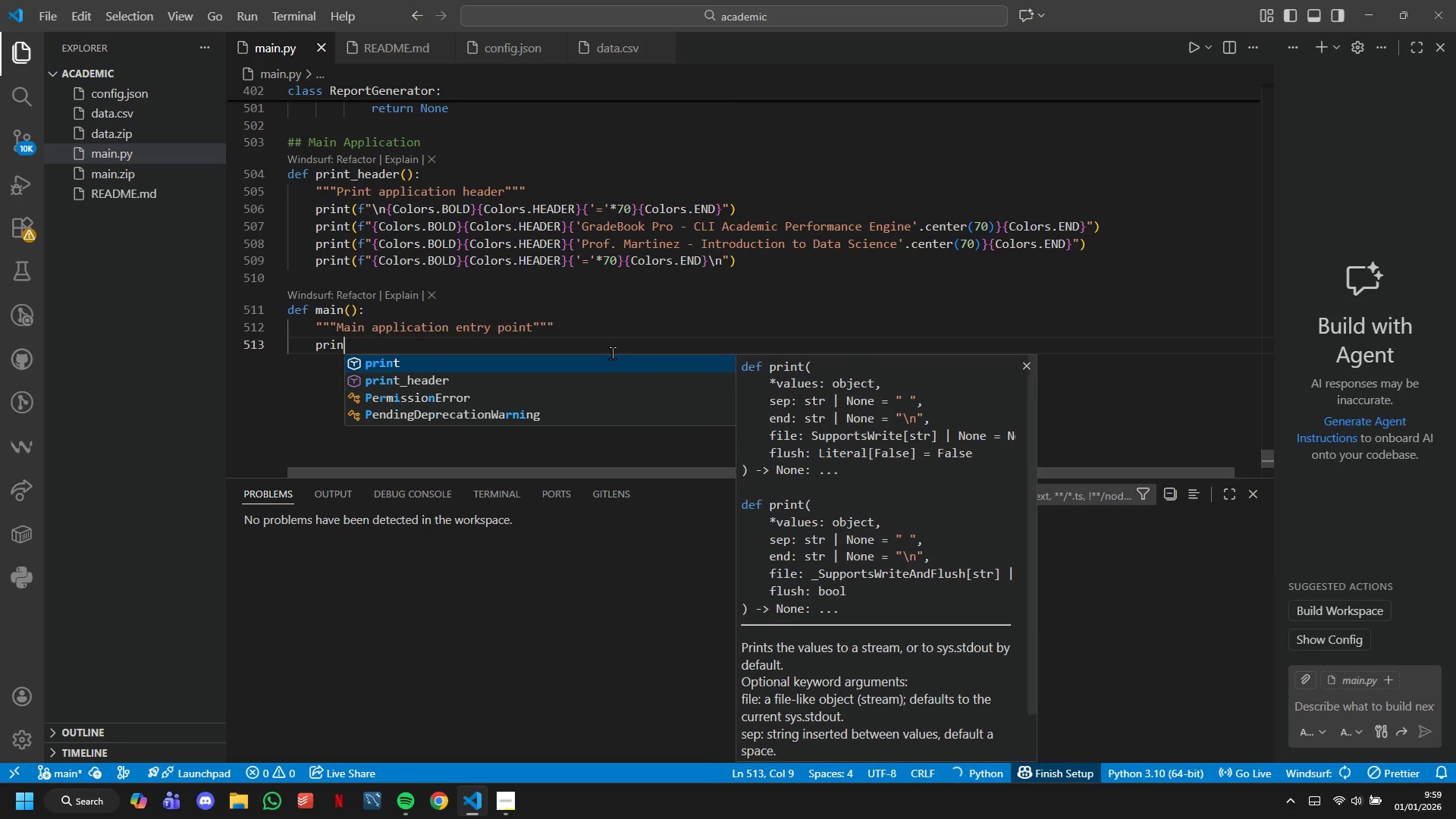 
key(ArrowUp)
 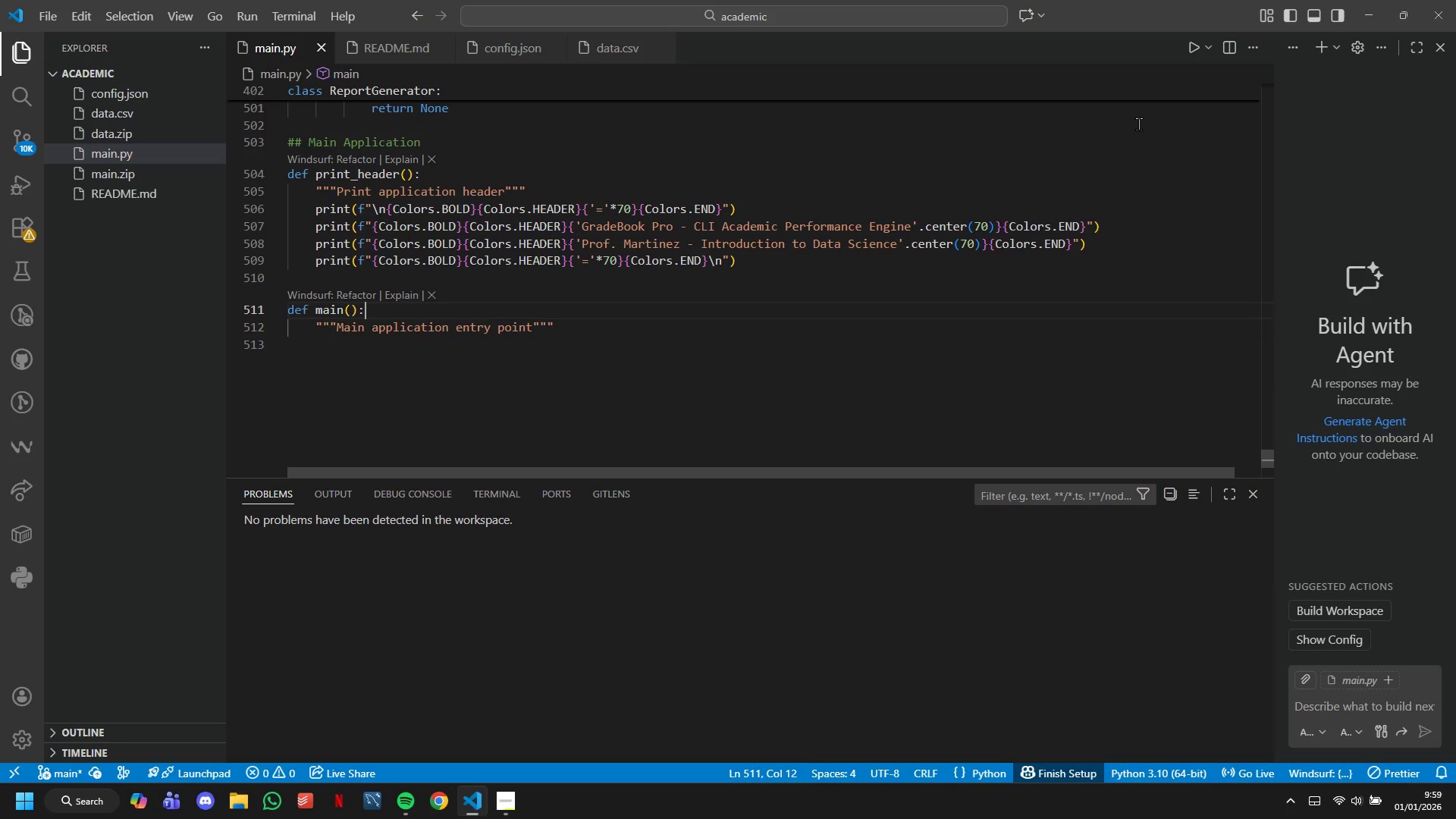 
key(ArrowDown)
 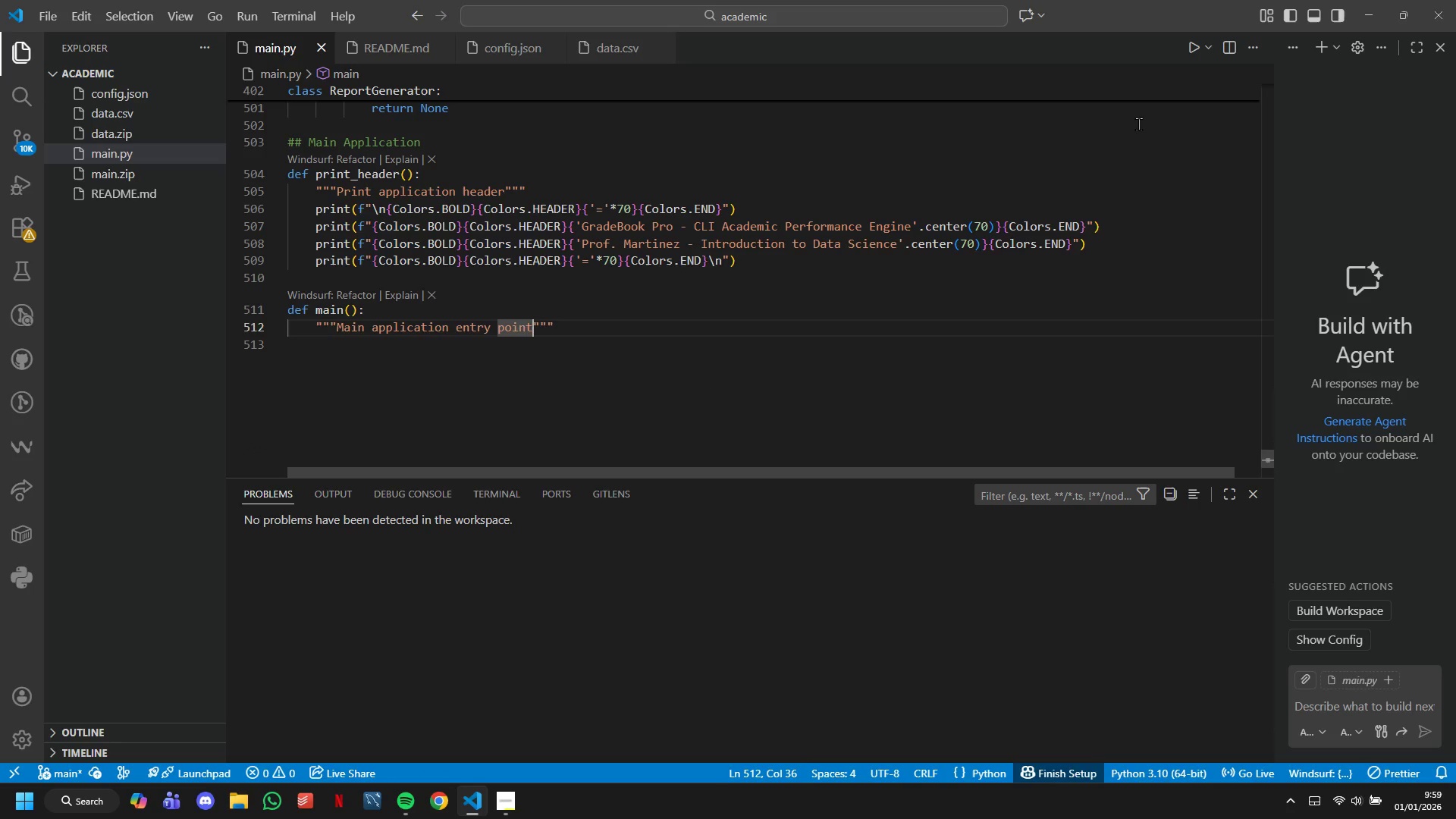 
key(ArrowDown)
 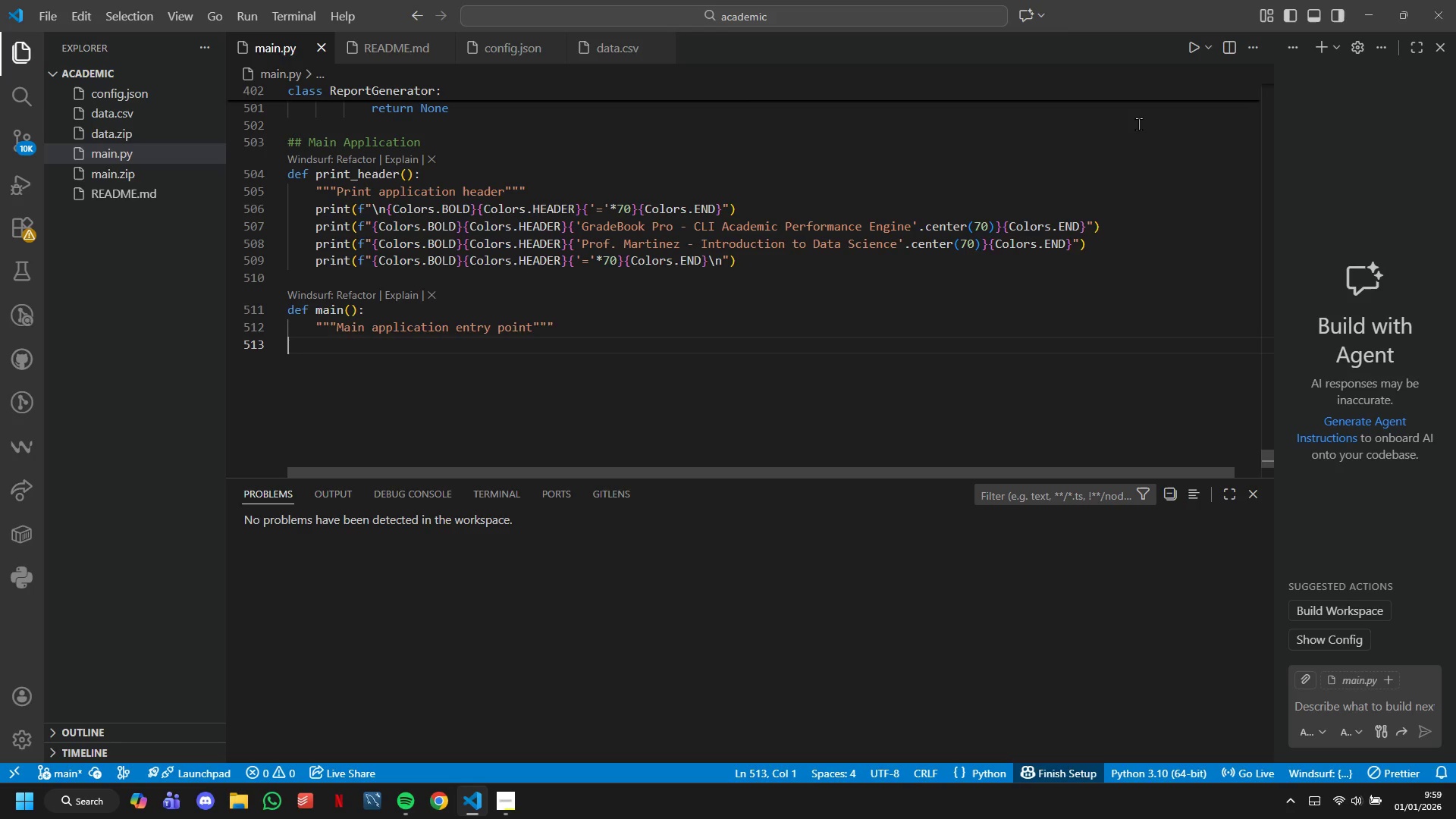 
key(Equal)
 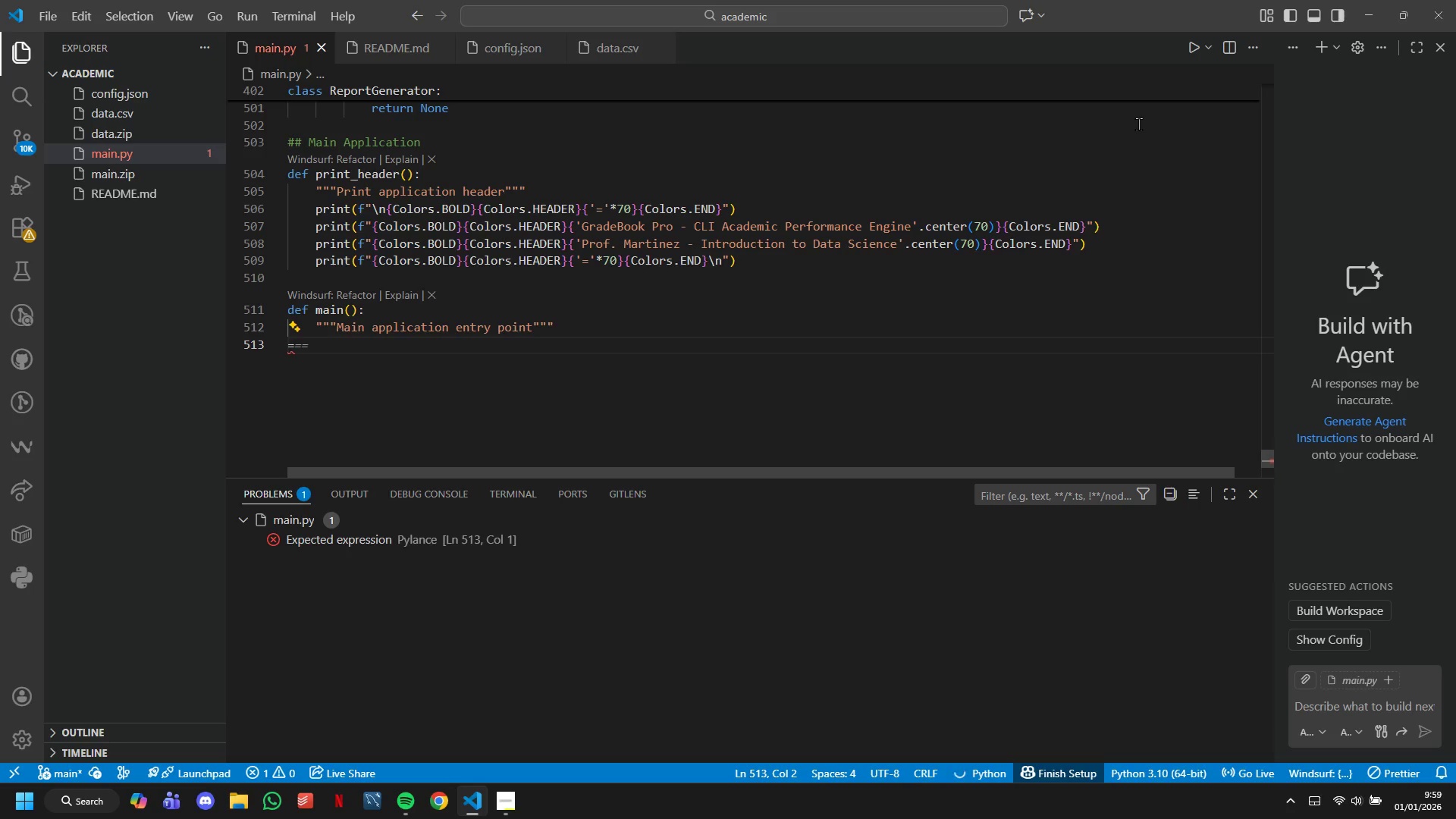 
key(Backspace)
 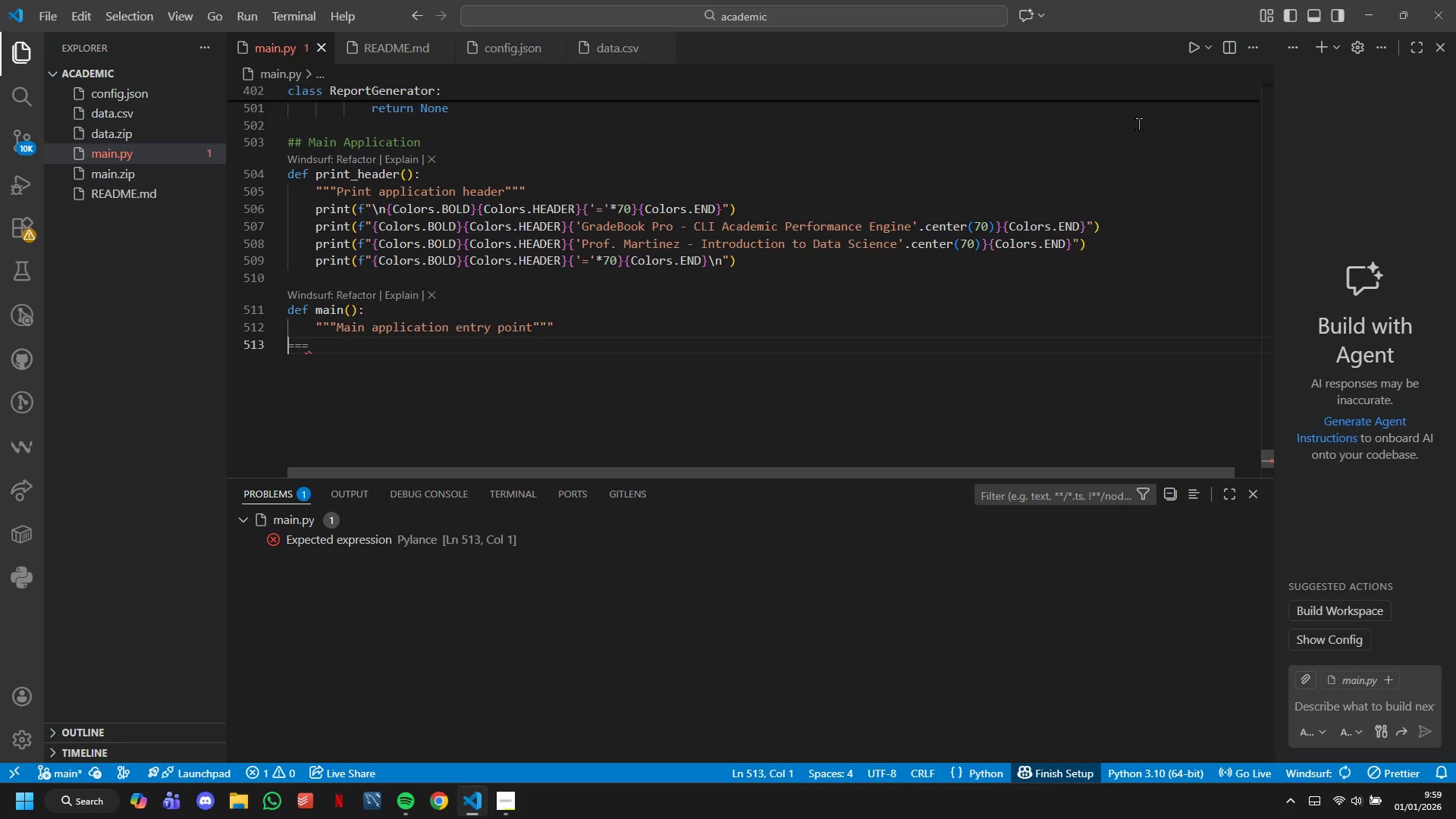 
key(Backspace)
 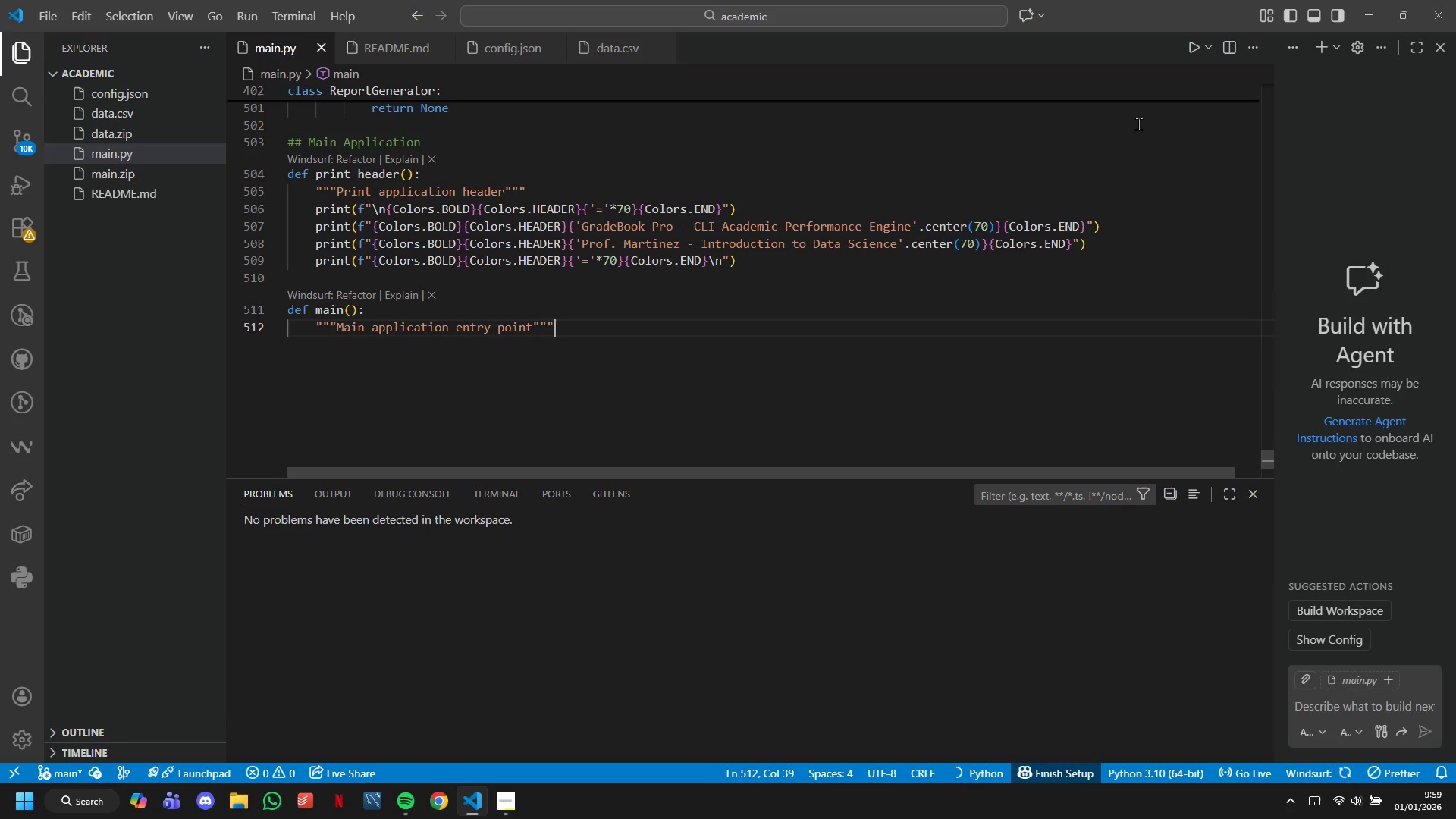 
key(Enter)
 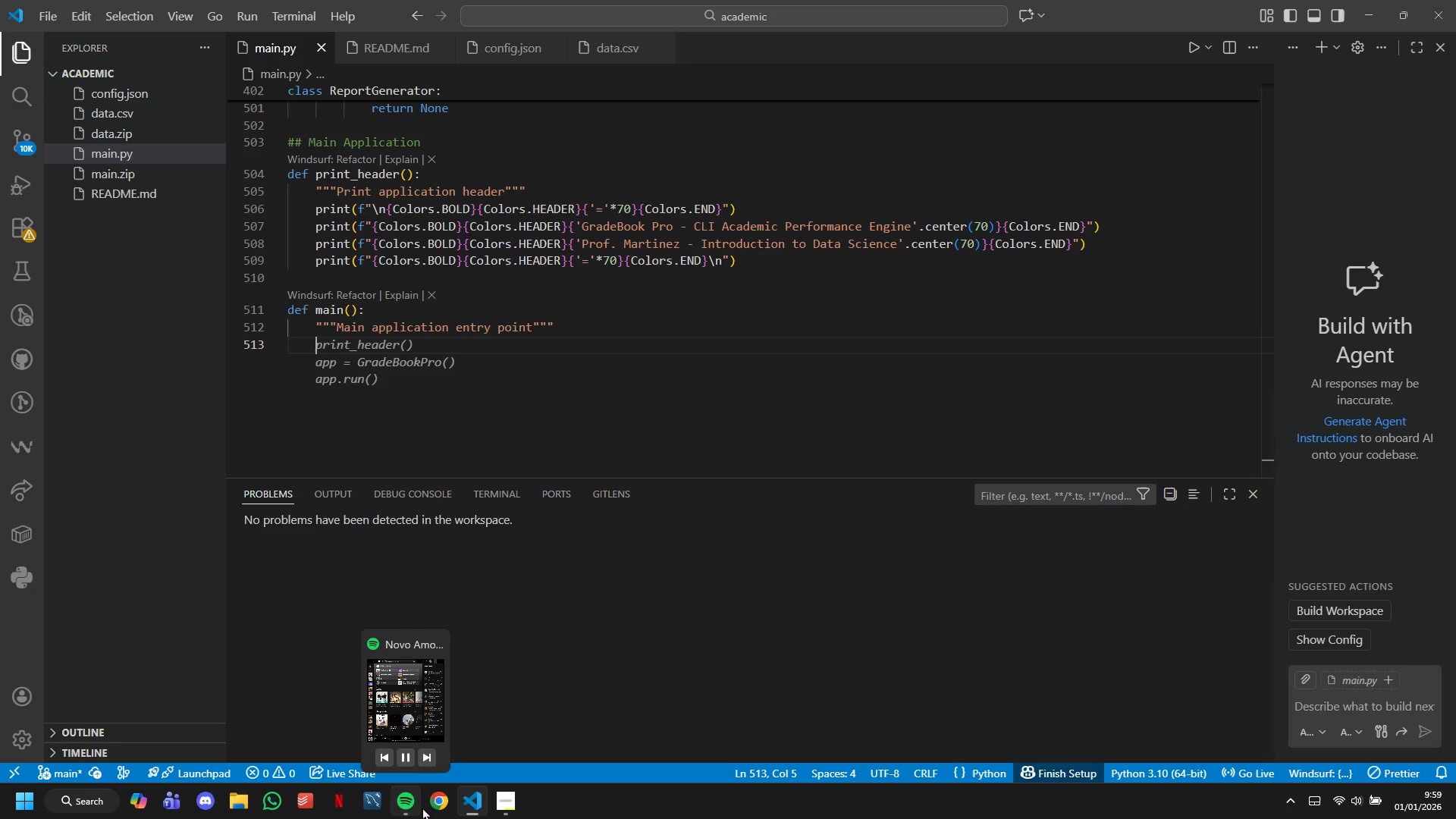 
left_click([424, 757])
 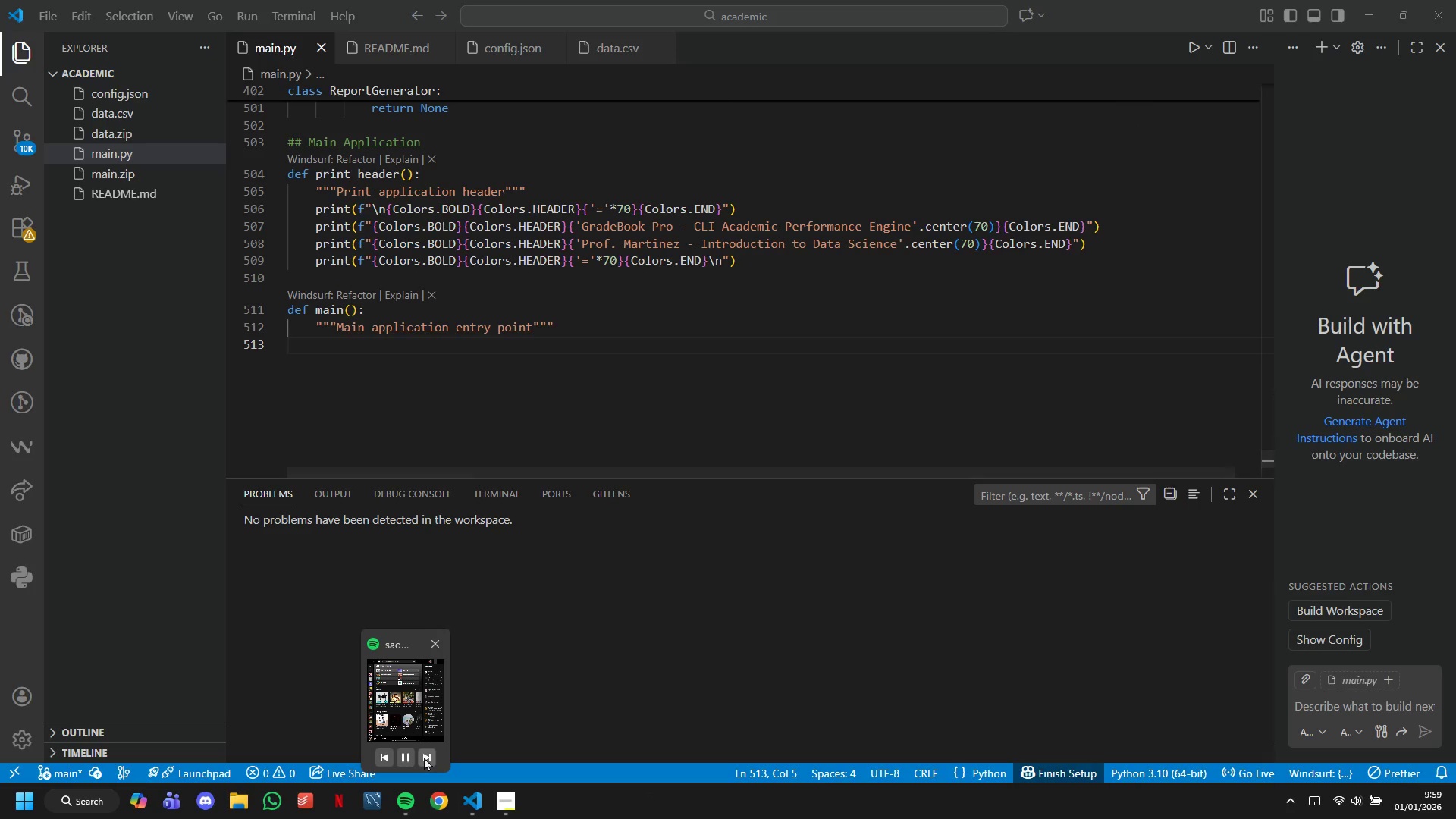 
left_click([424, 757])
 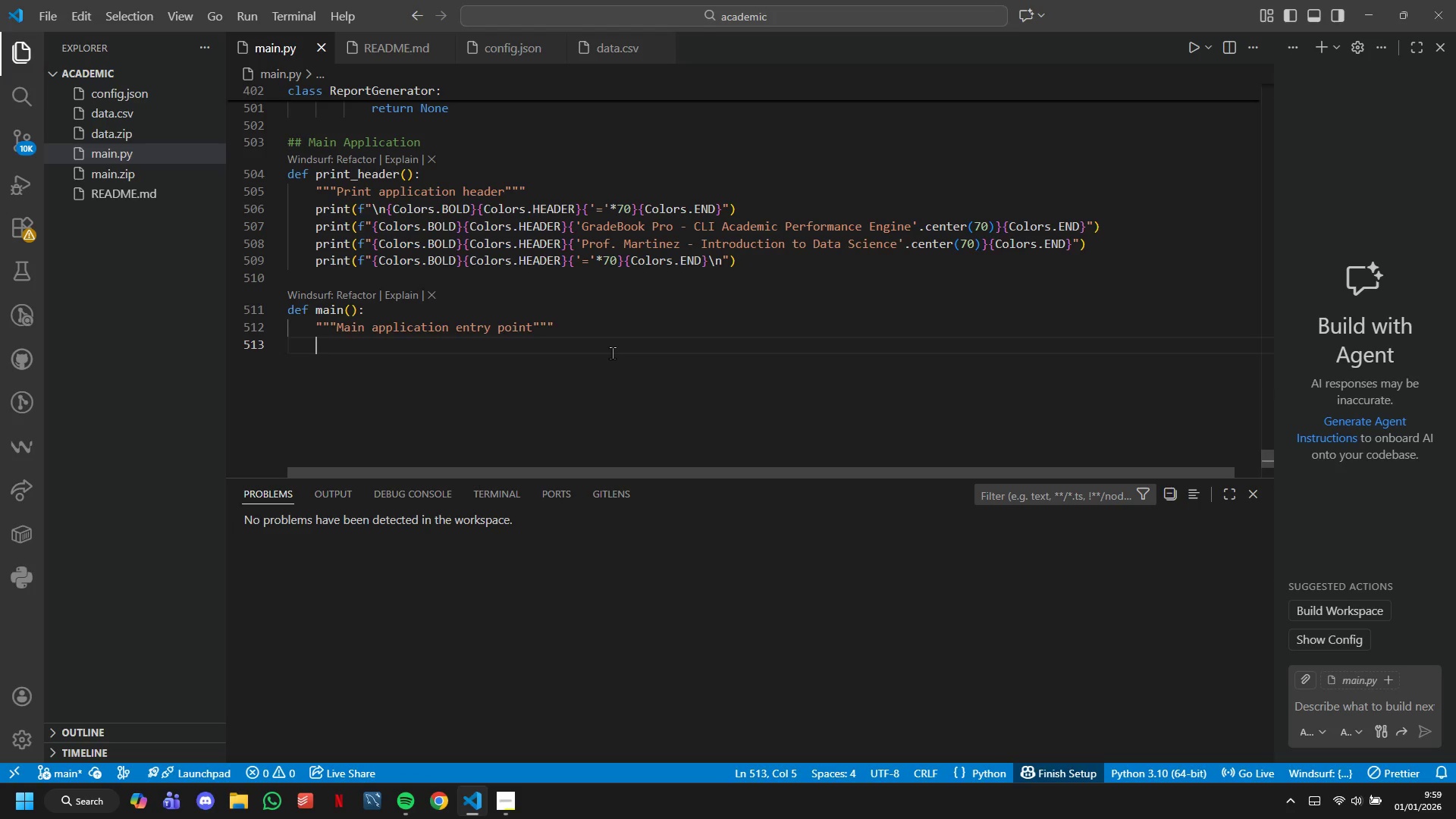 
type(rint-e)
key(Backspace)
type(header9)
 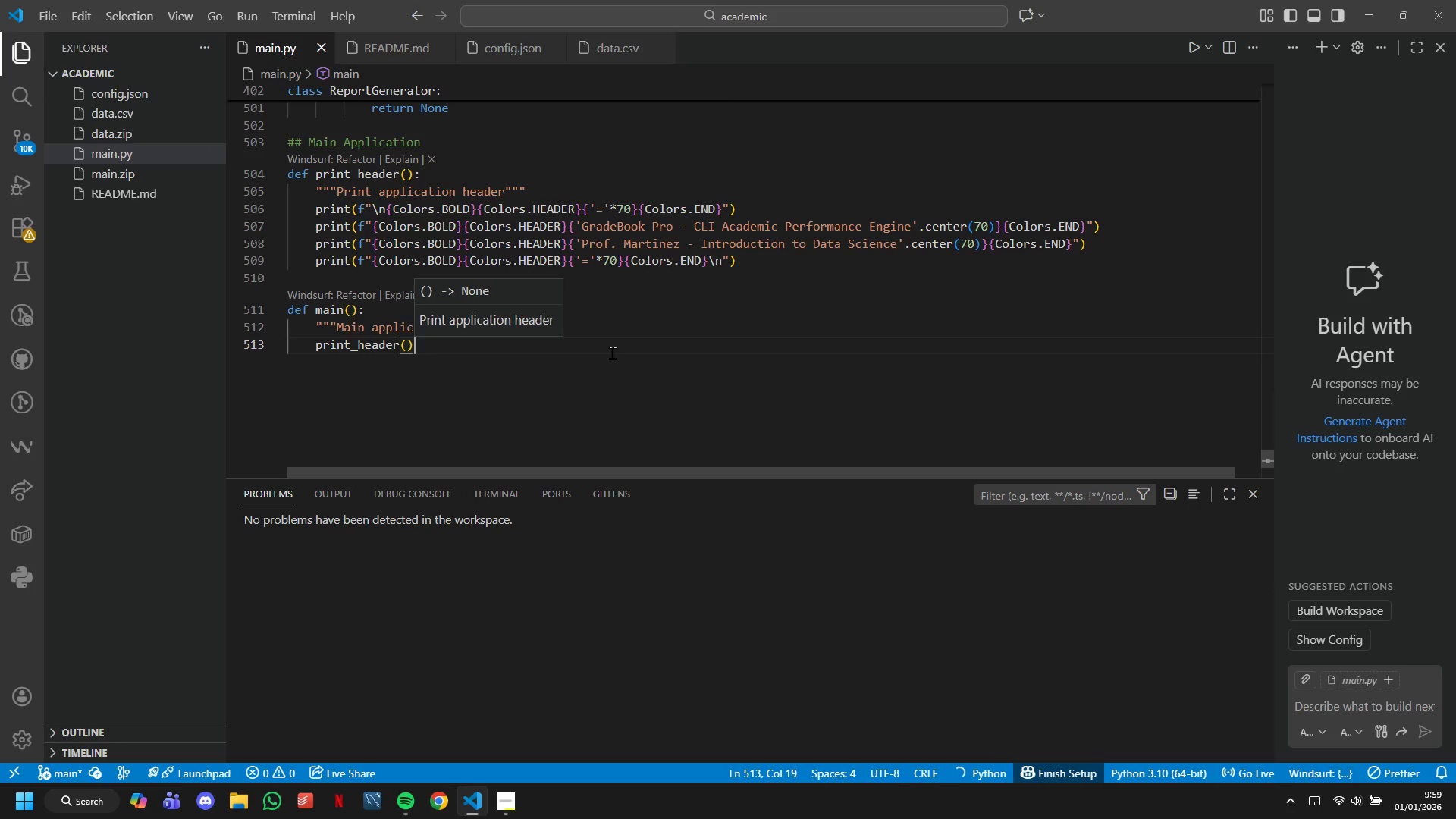 
hold_key(key=ShiftLeft, duration=0.55)
 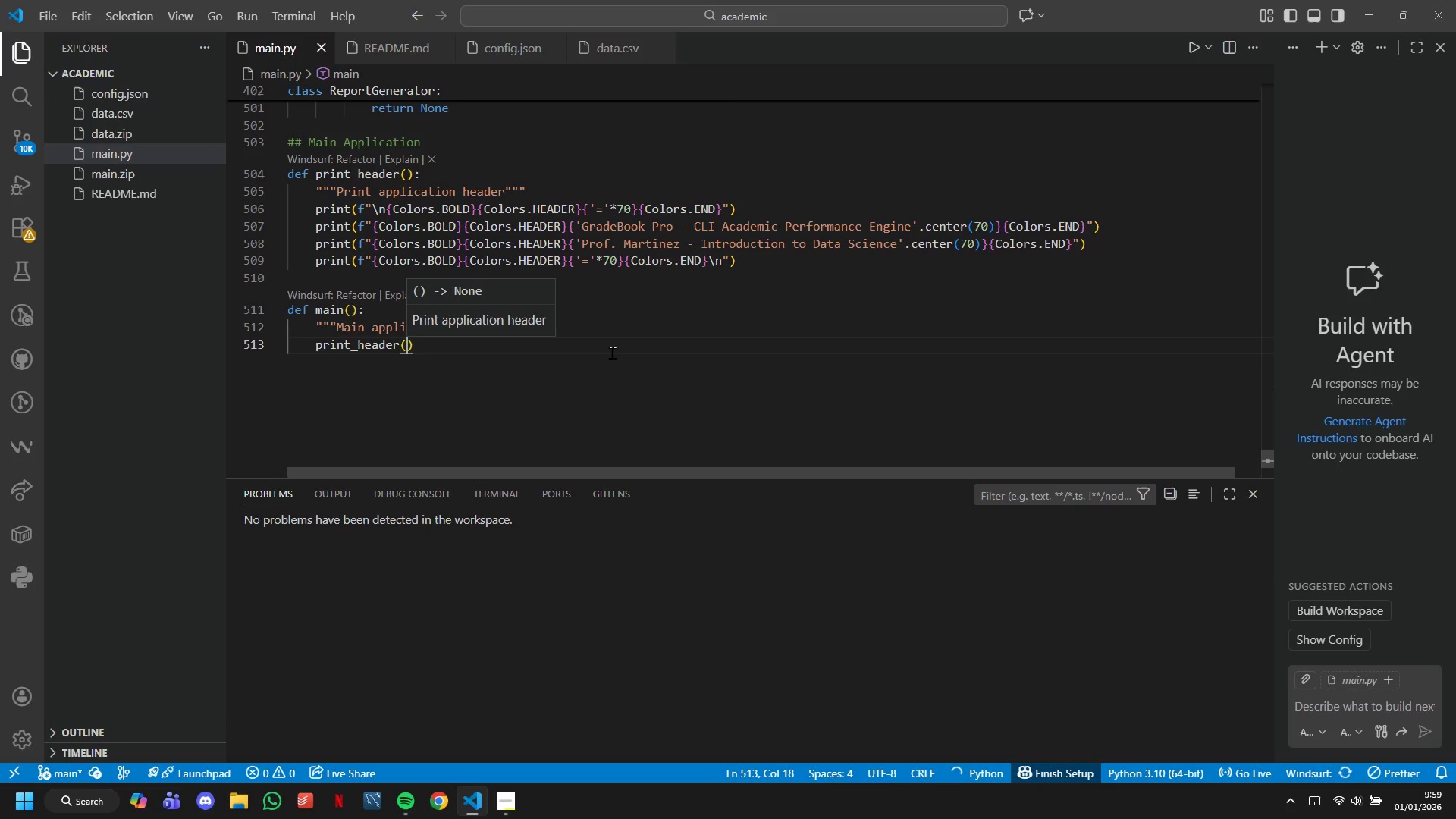 
key(ArrowRight)
 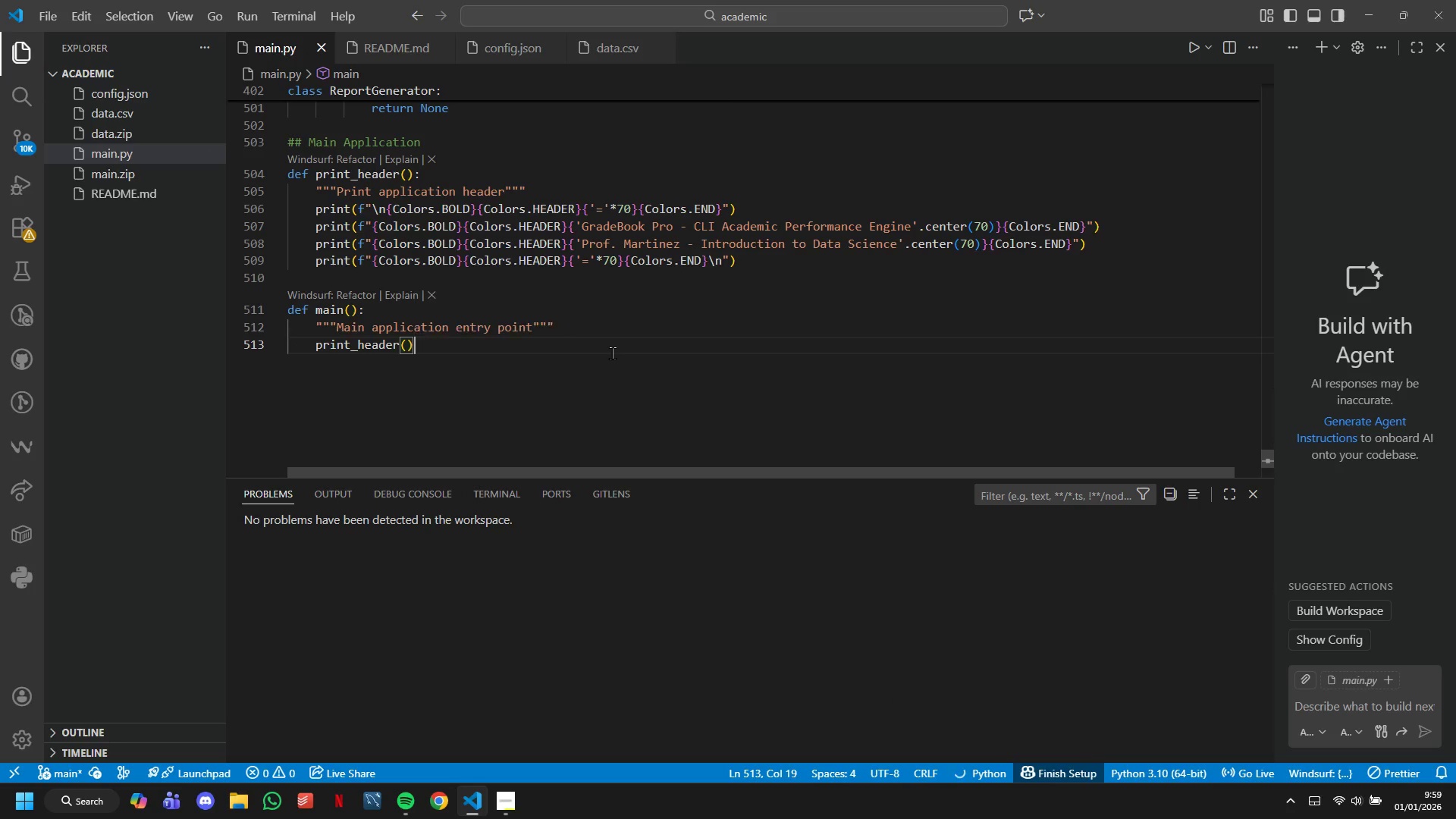 
key(Enter)
 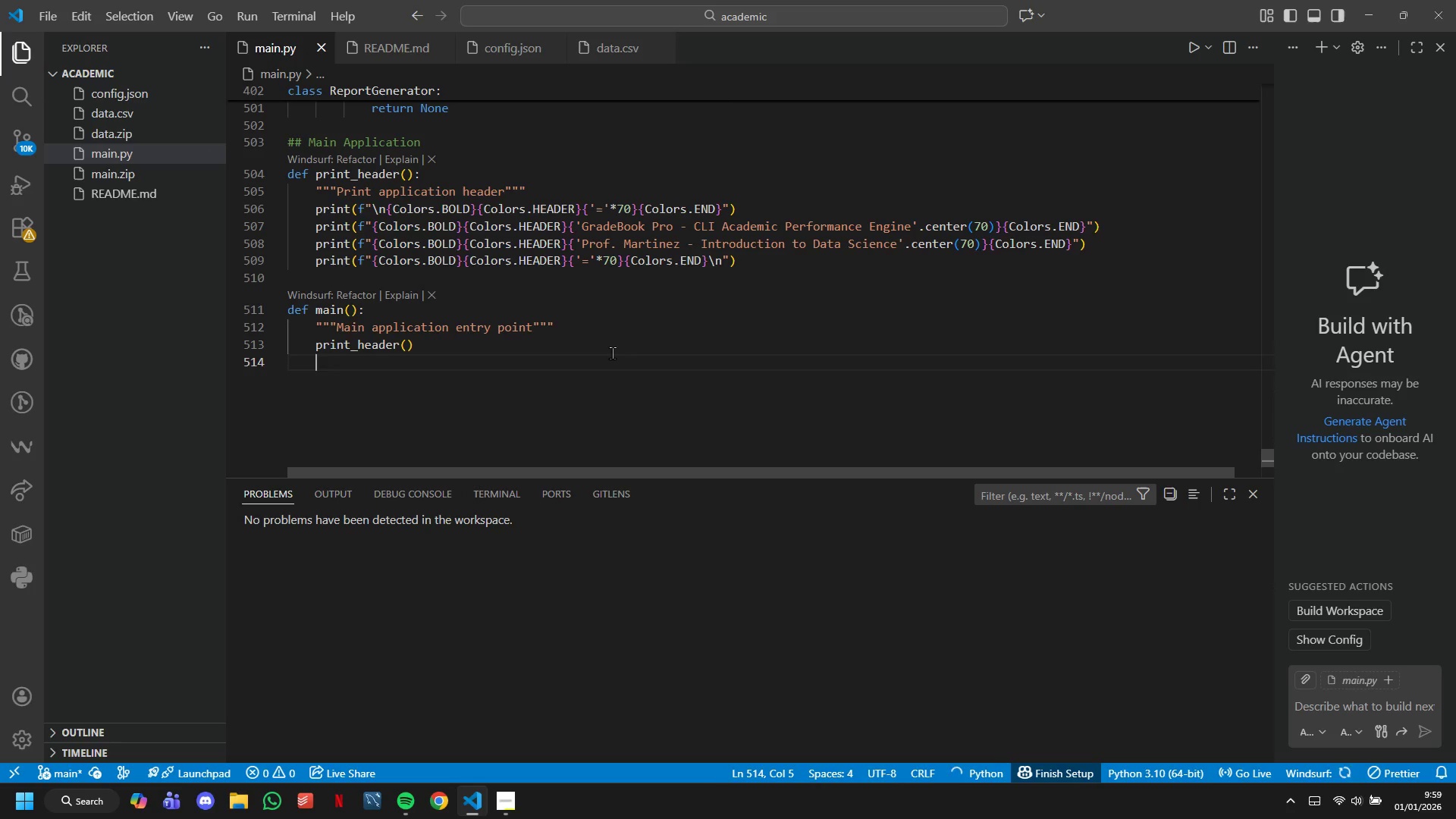 
key(Enter)
 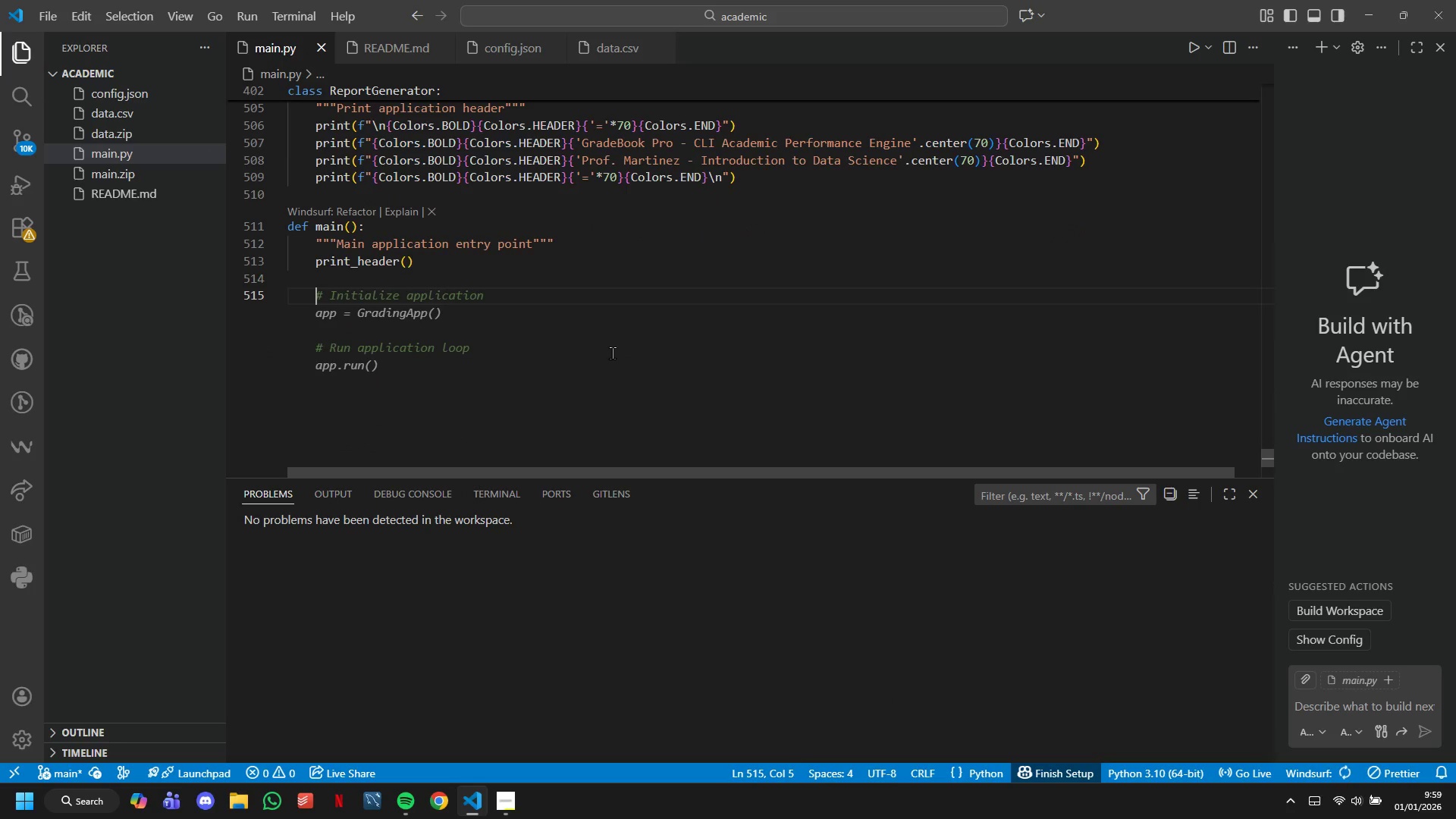 
type(# Load configuration )
 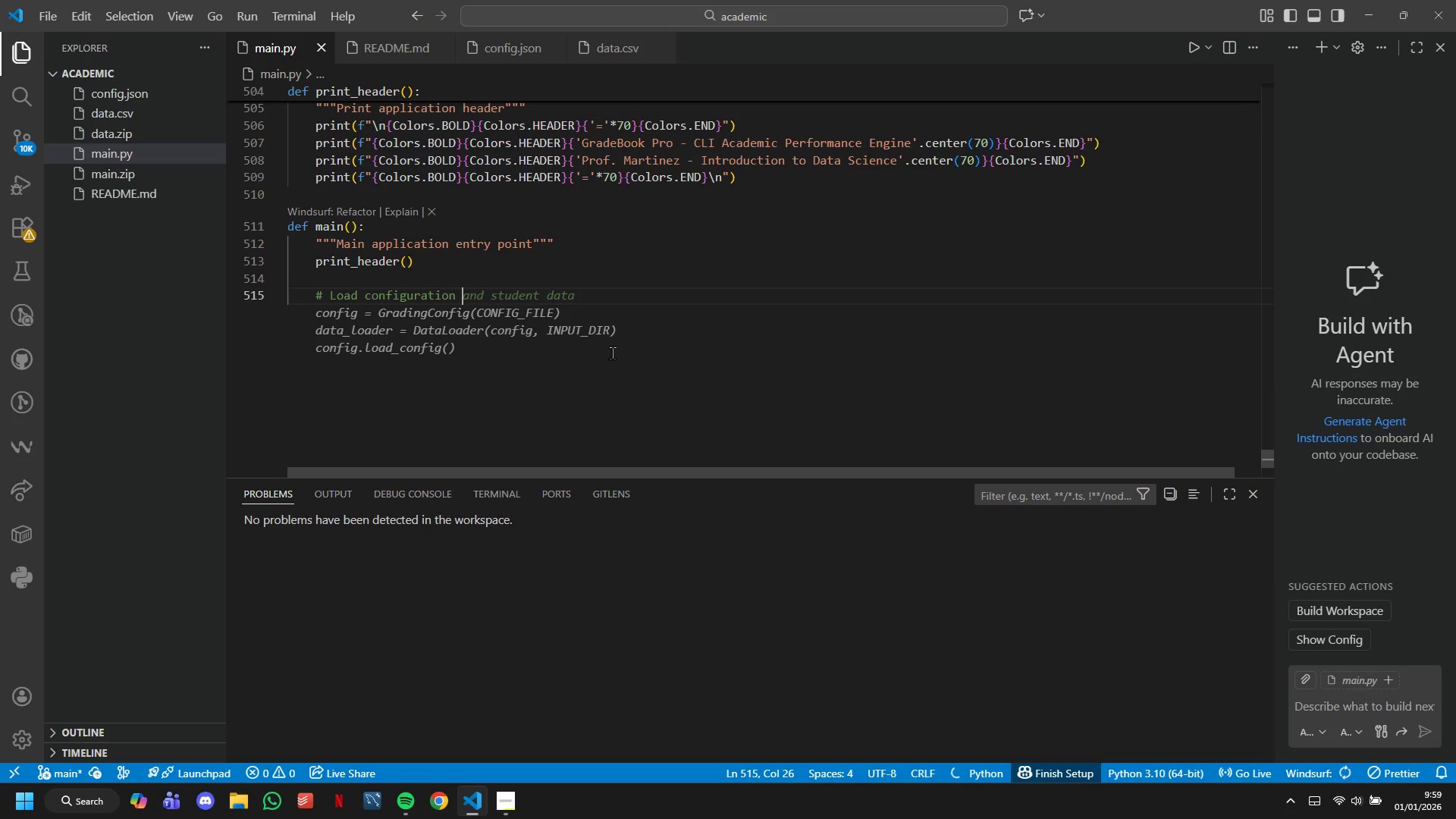 
key(Enter)
 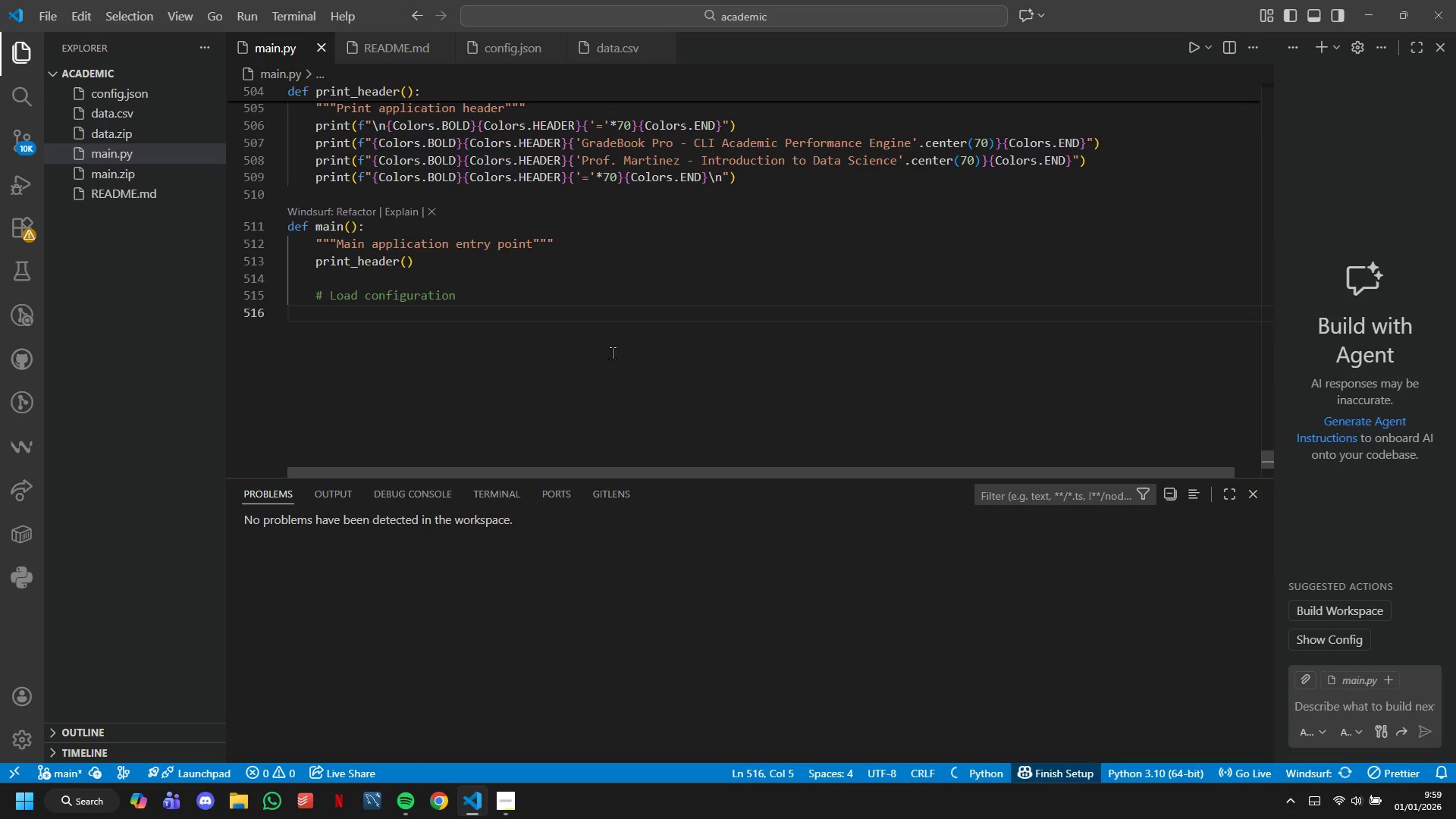 
type(print(F{Colors.CYAN)
 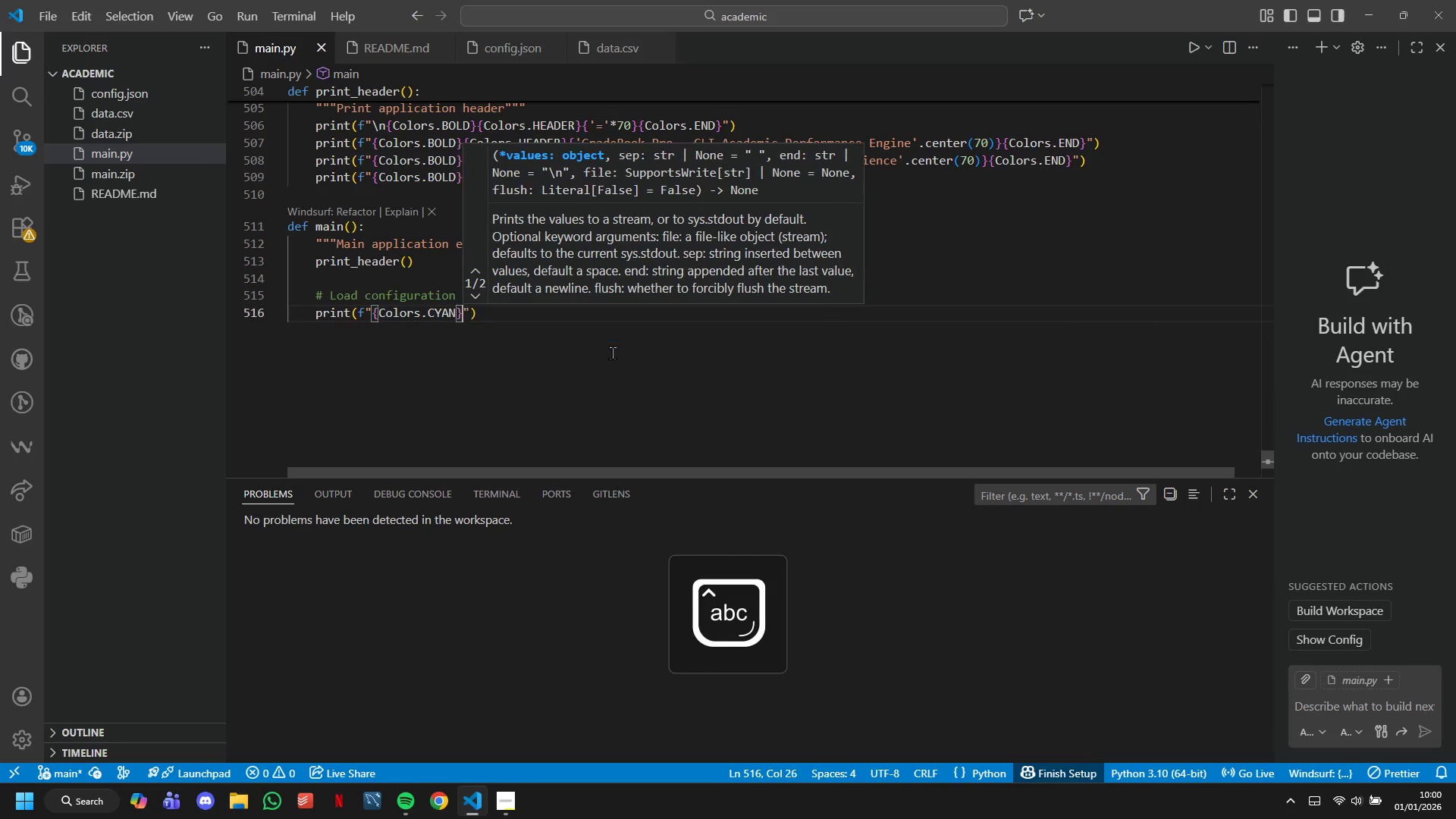 
 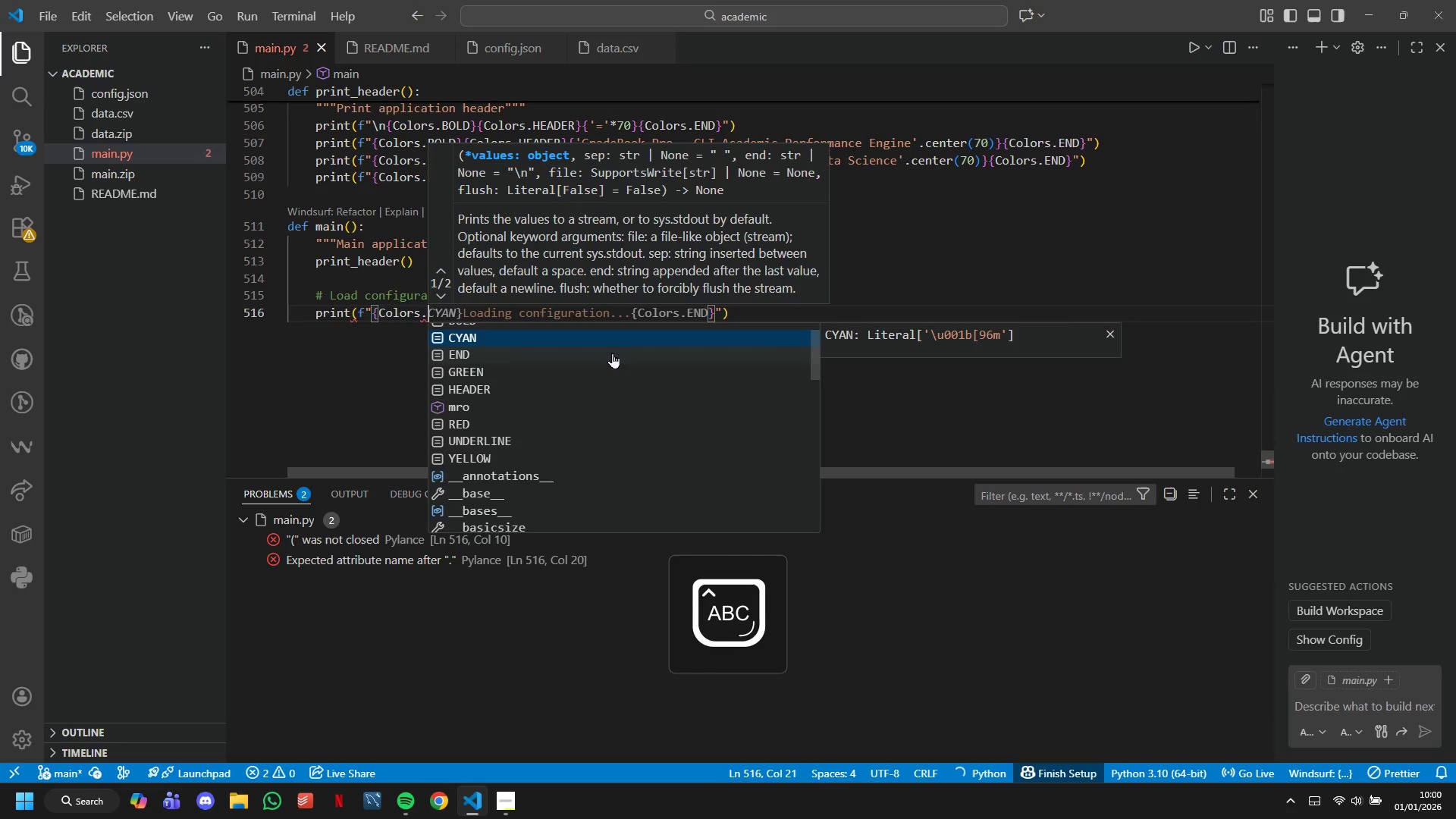 
key(ArrowRight)
 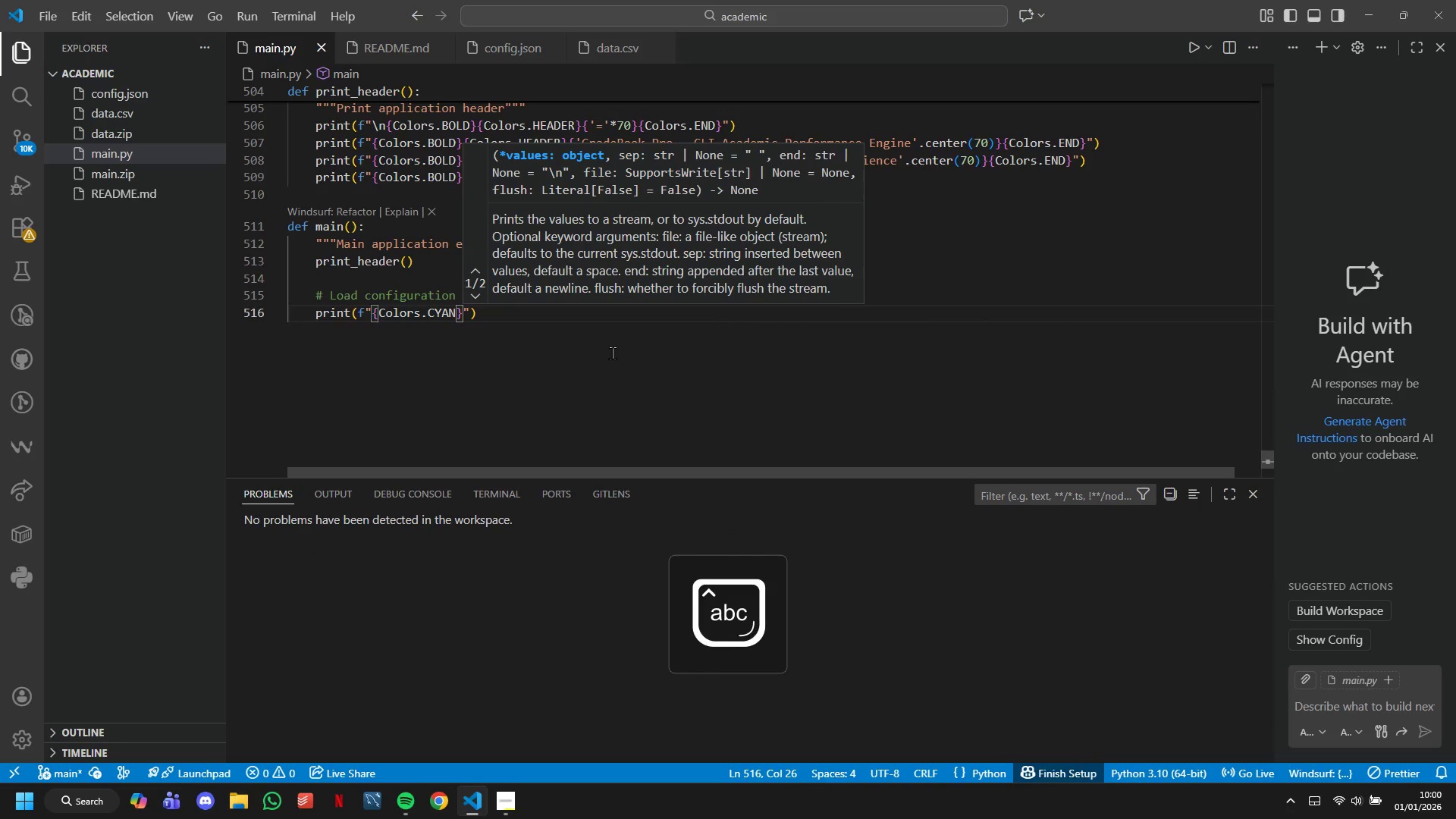 
type(Se)
key(Backspace)
type(tep 1)
 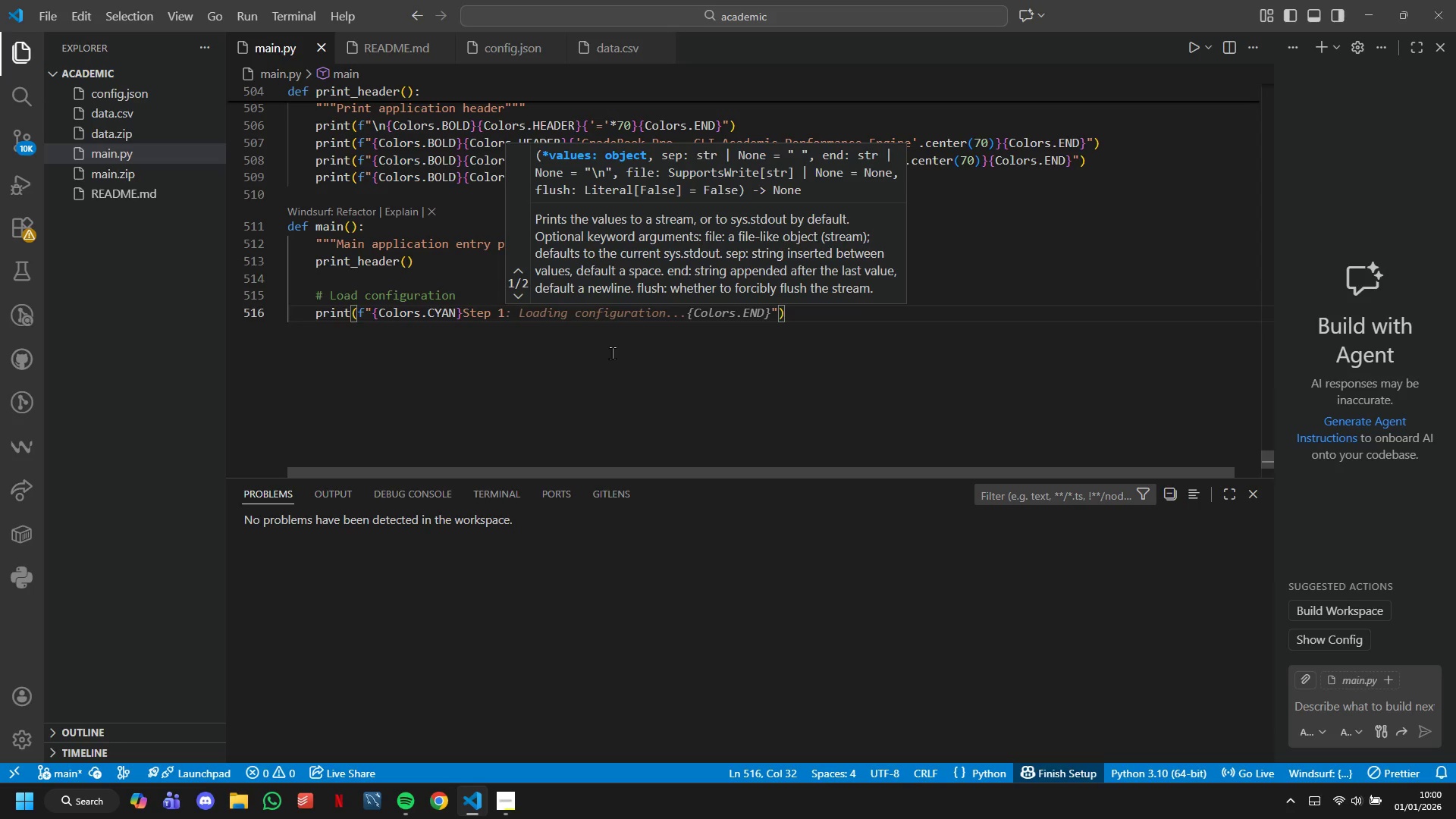 
type(:LO)
key(Backspace)
key(Backspace)
type( lOADING CONFIGURATION{cOLORS.end)
 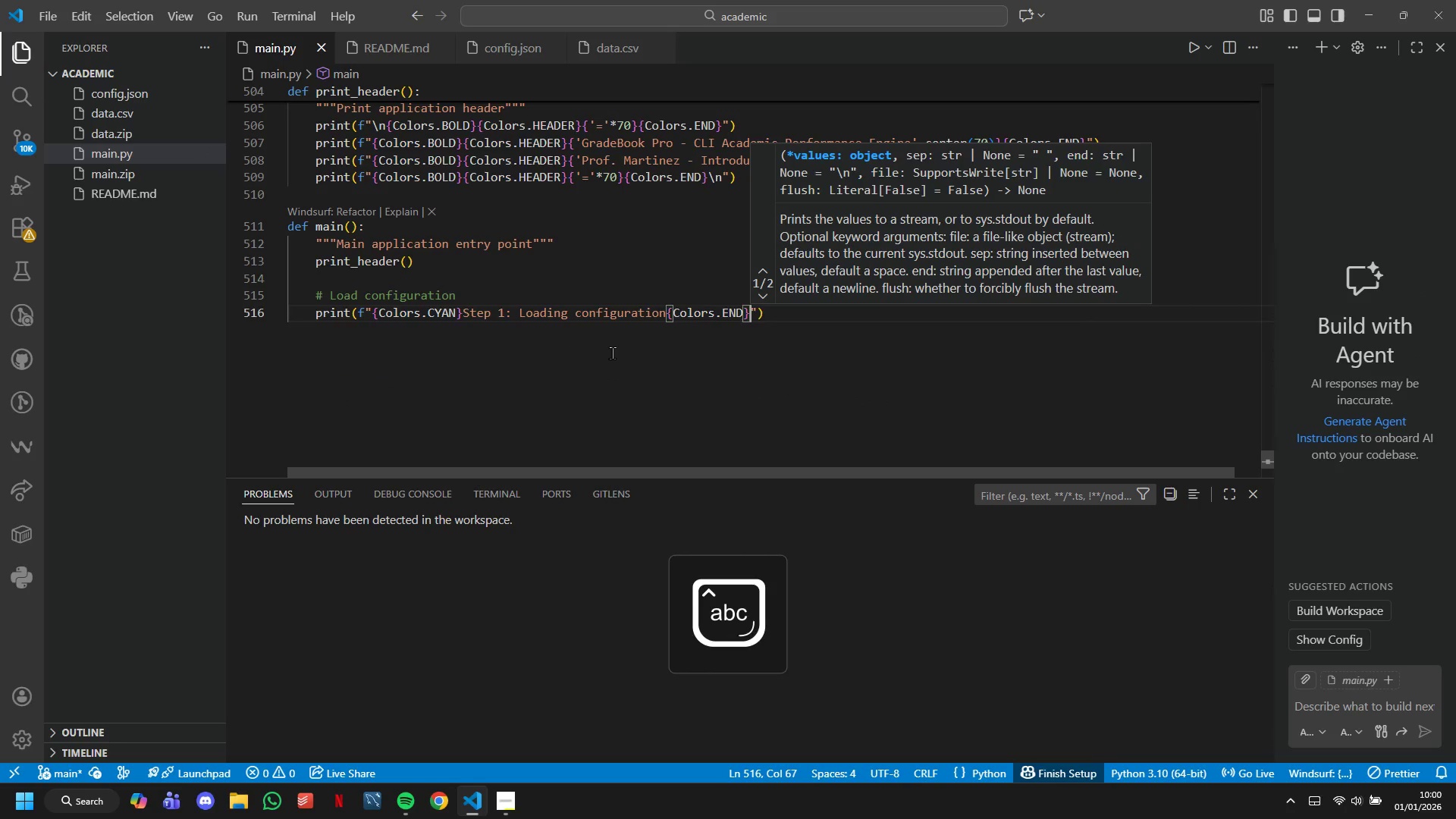 
 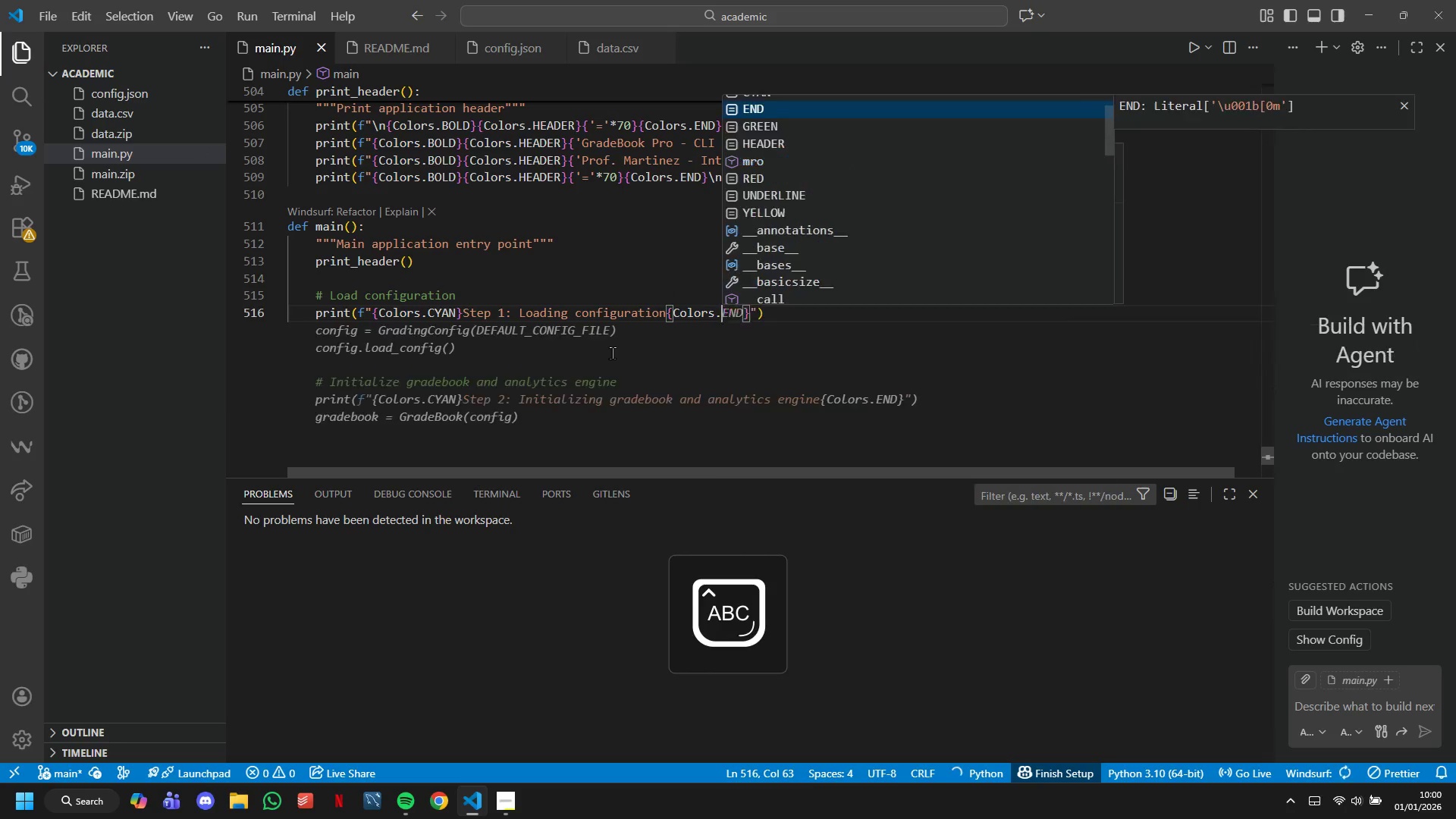 
key(ArrowRight)
 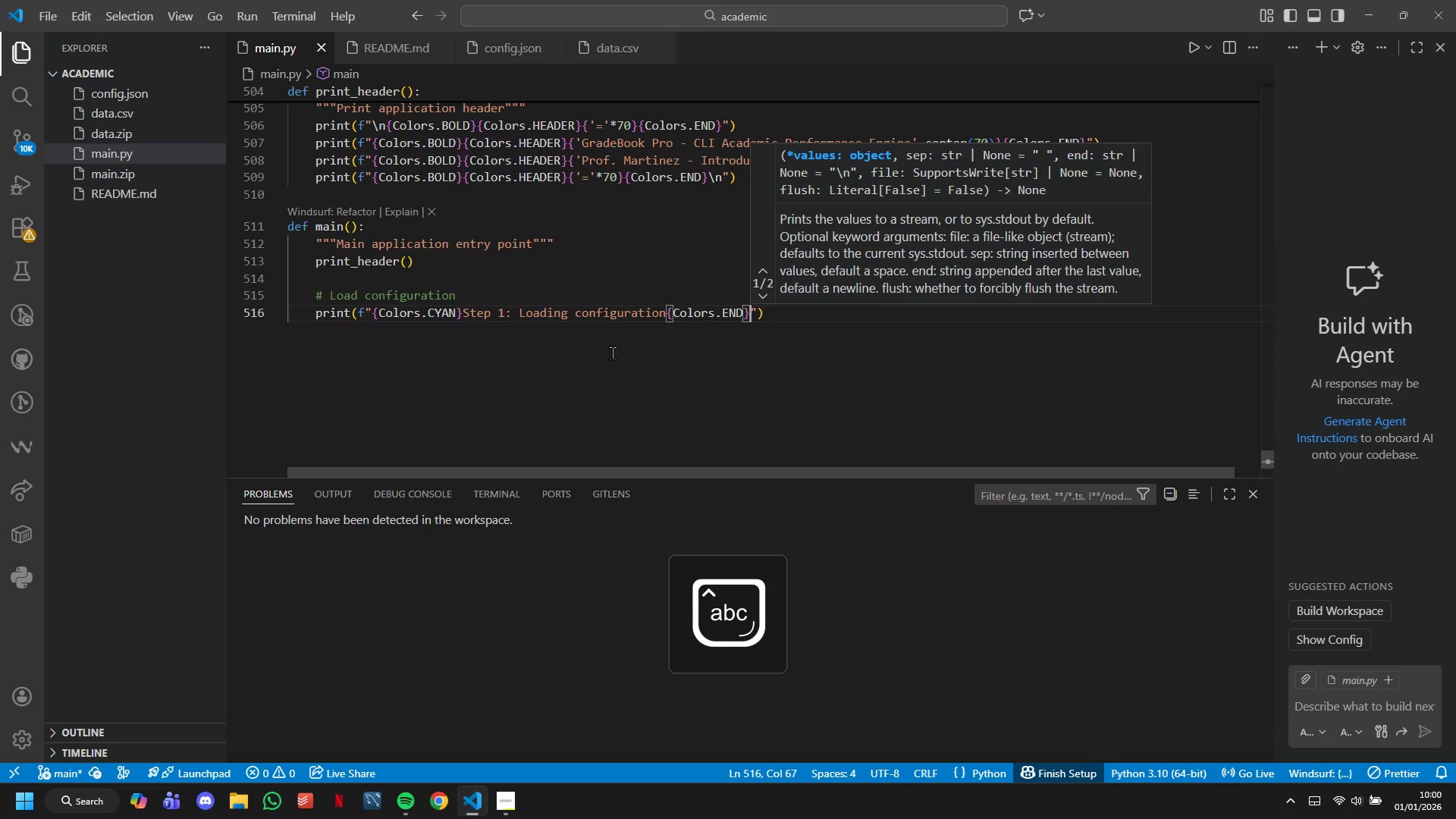 
key(ArrowRight)
 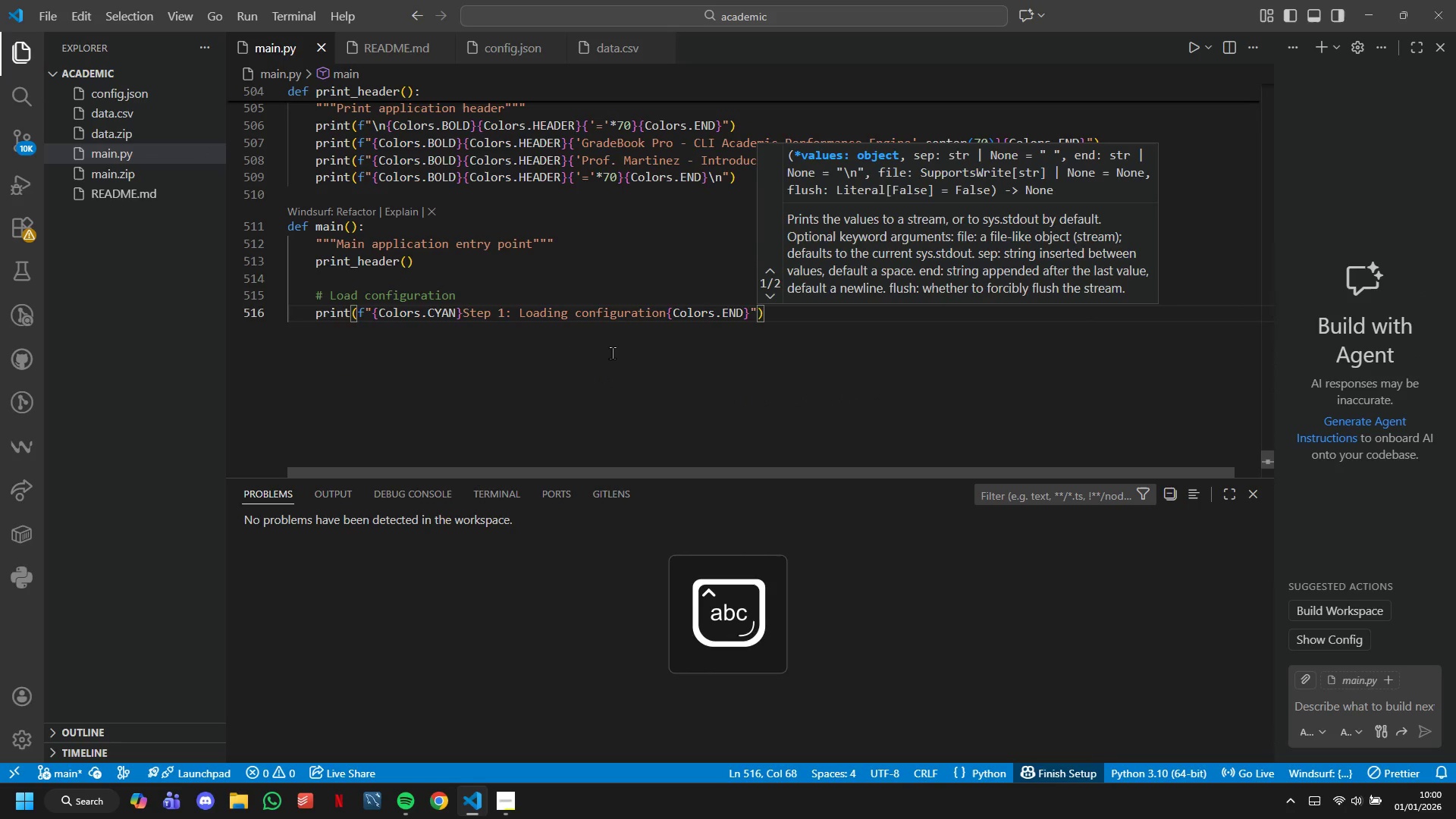 
key(ArrowRight)
 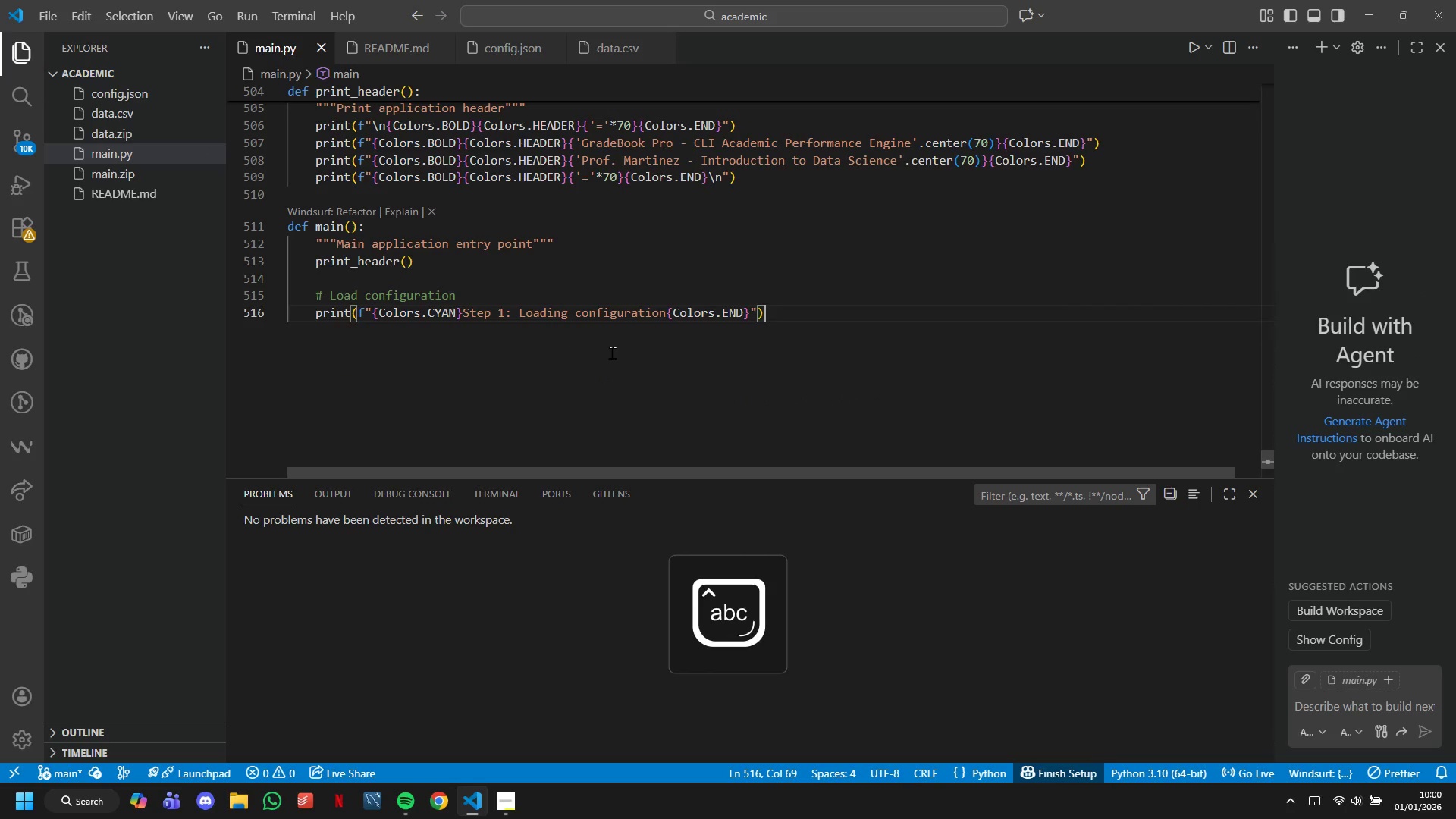 
key(Enter)
 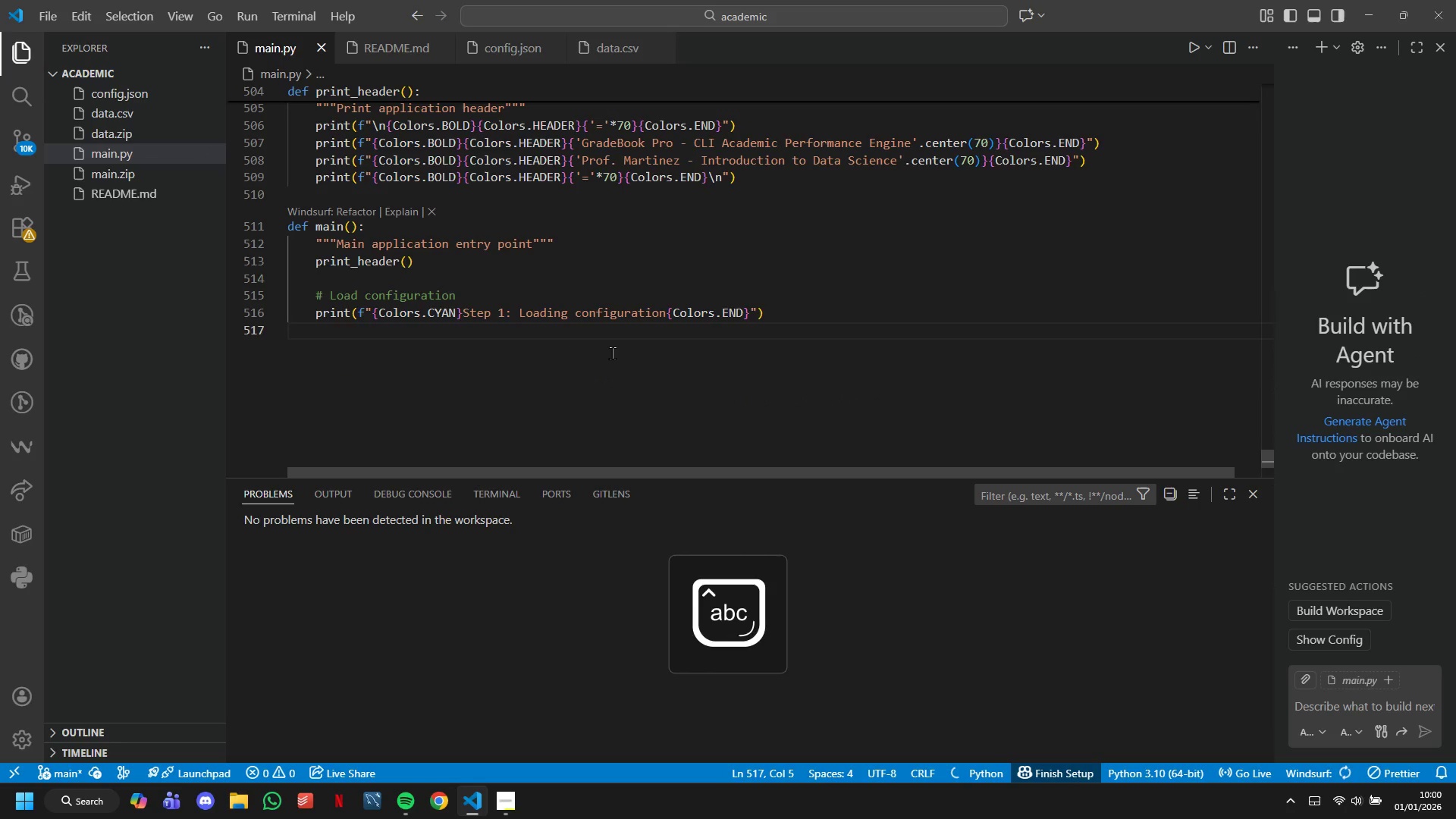 
type(print(f'{Colors.CYAN)
 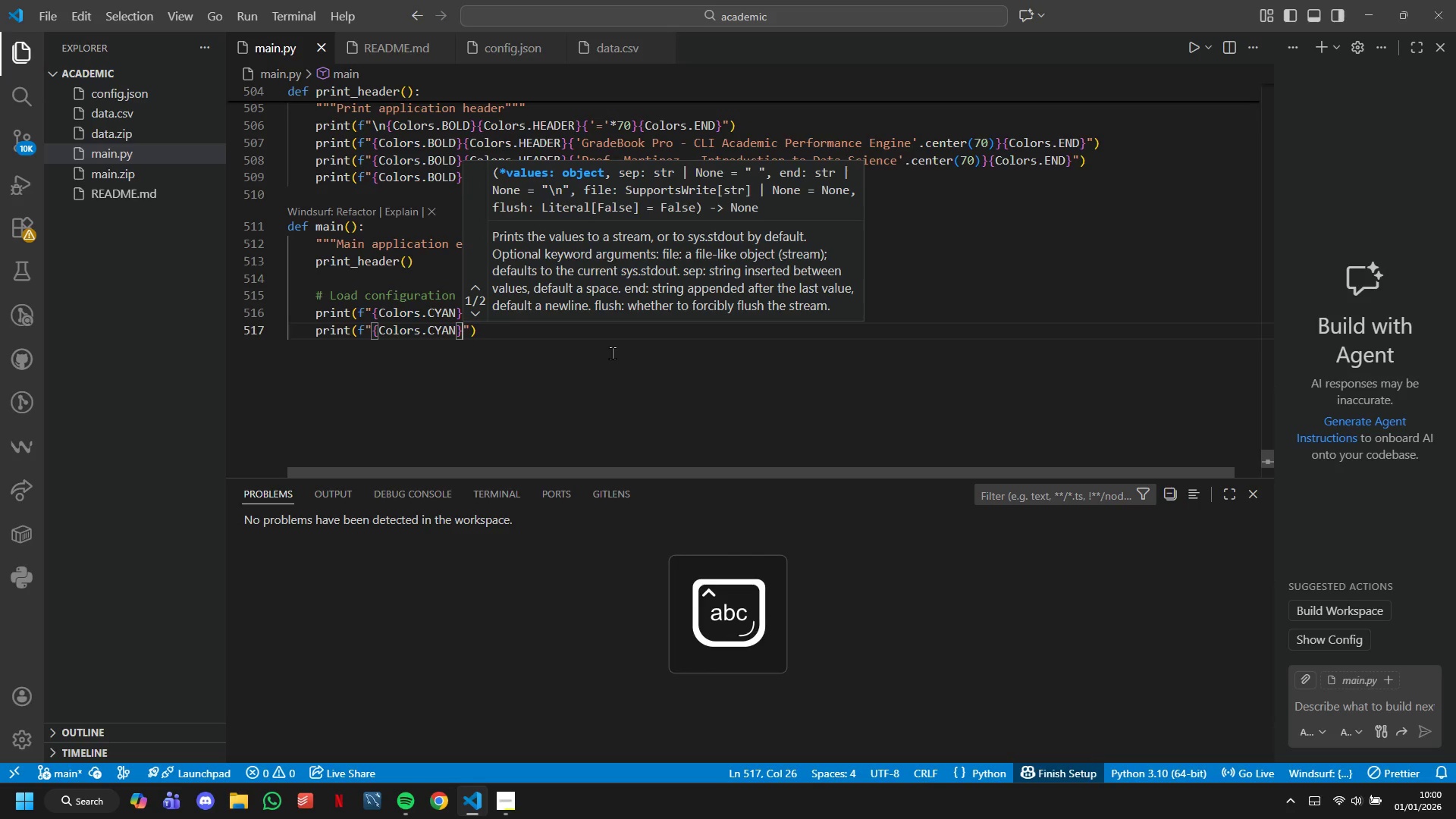 
 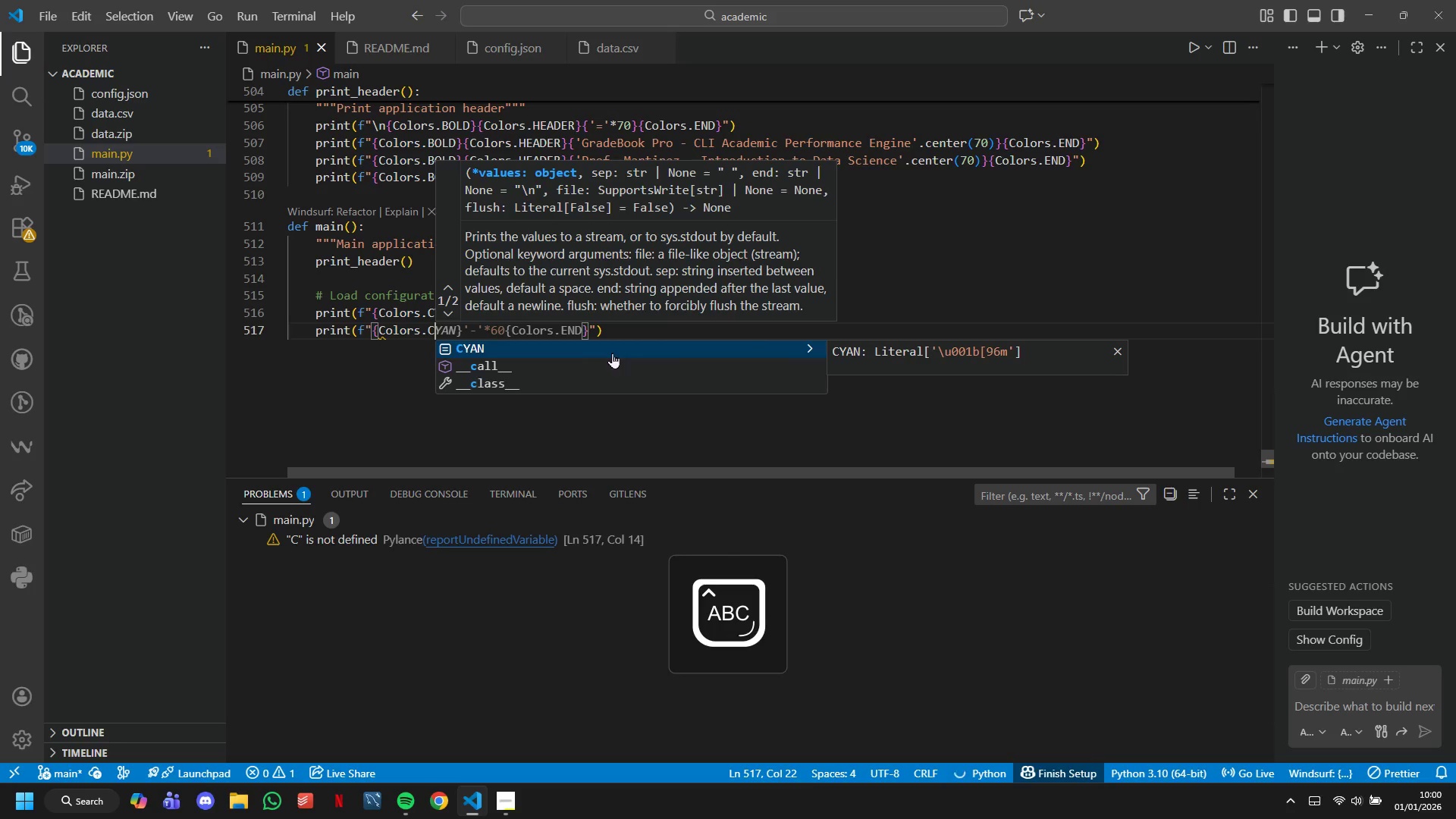 
key(ArrowRight)
 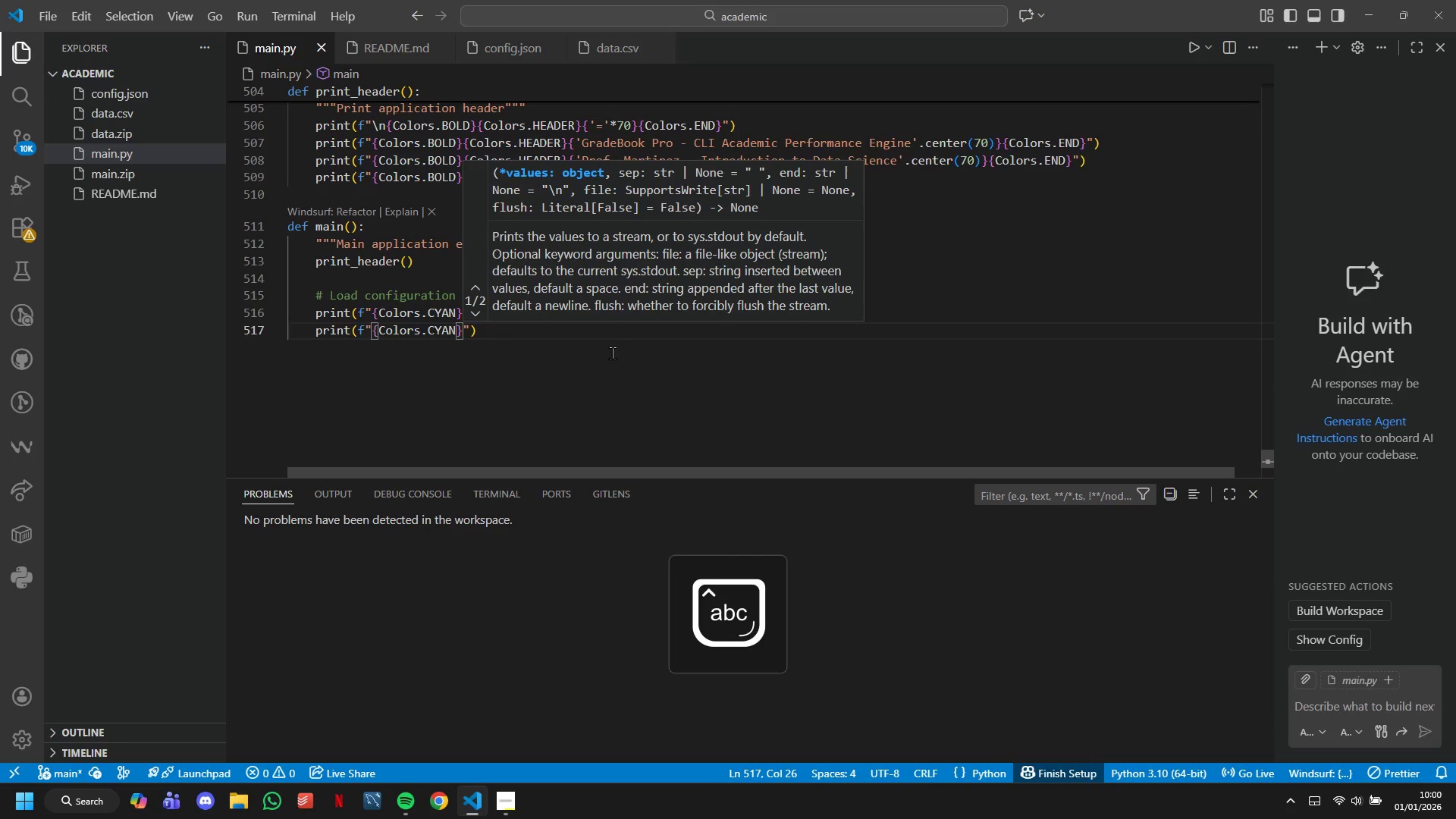 
key(Shift+BracketLeft)
 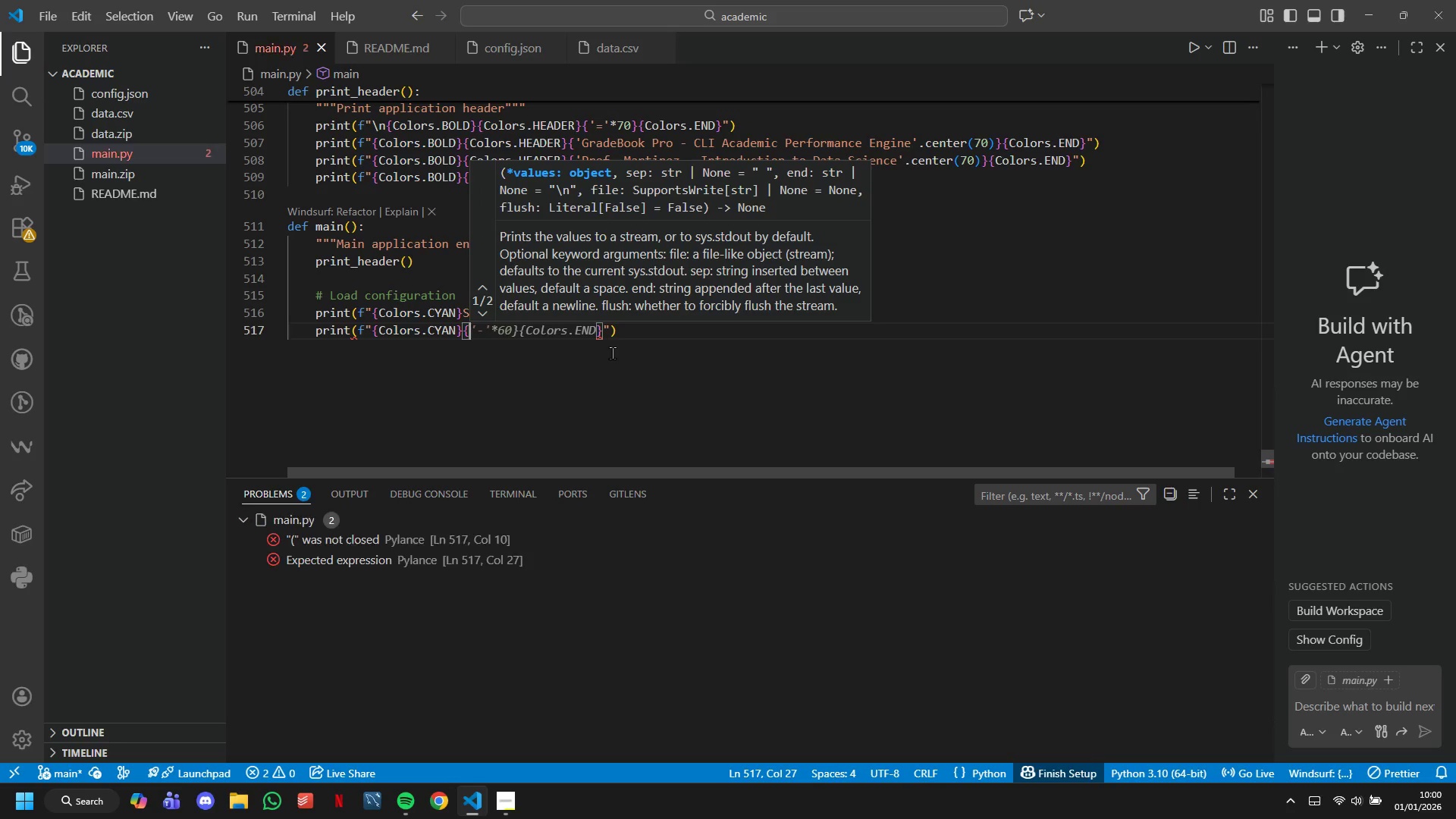 
key(BracketRight)
 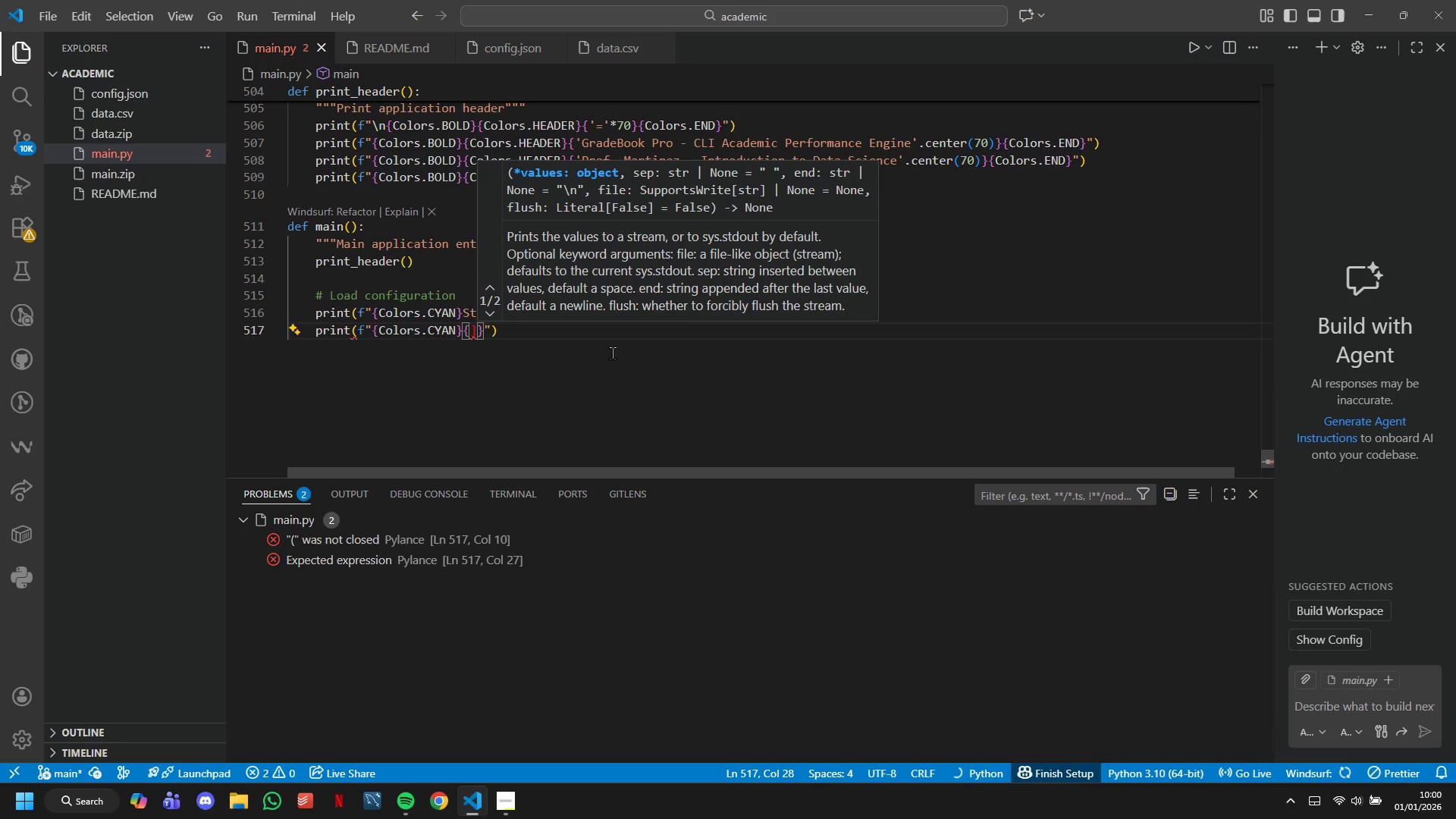 
key(Backspace)
 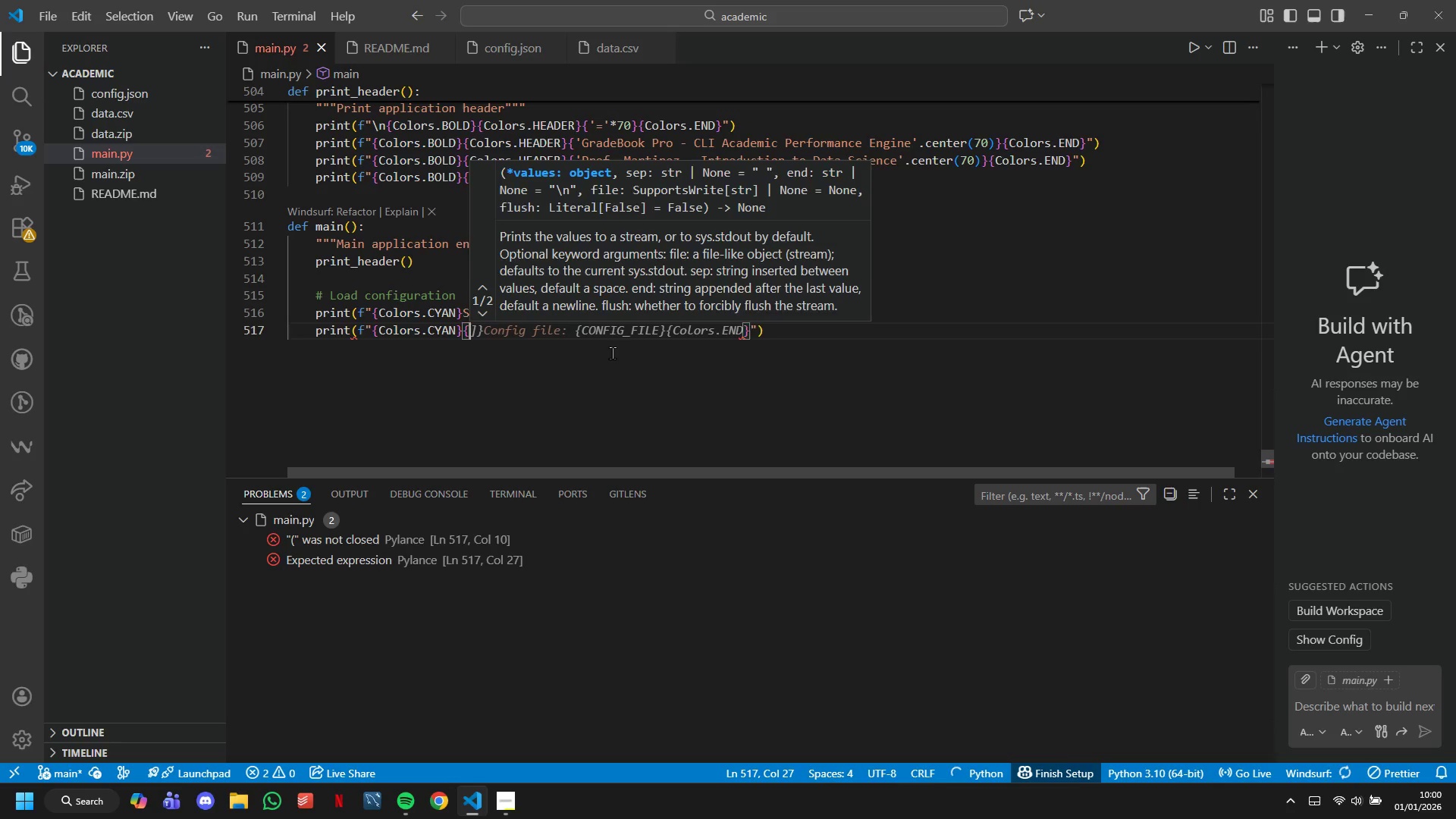 
key(Backspace)
 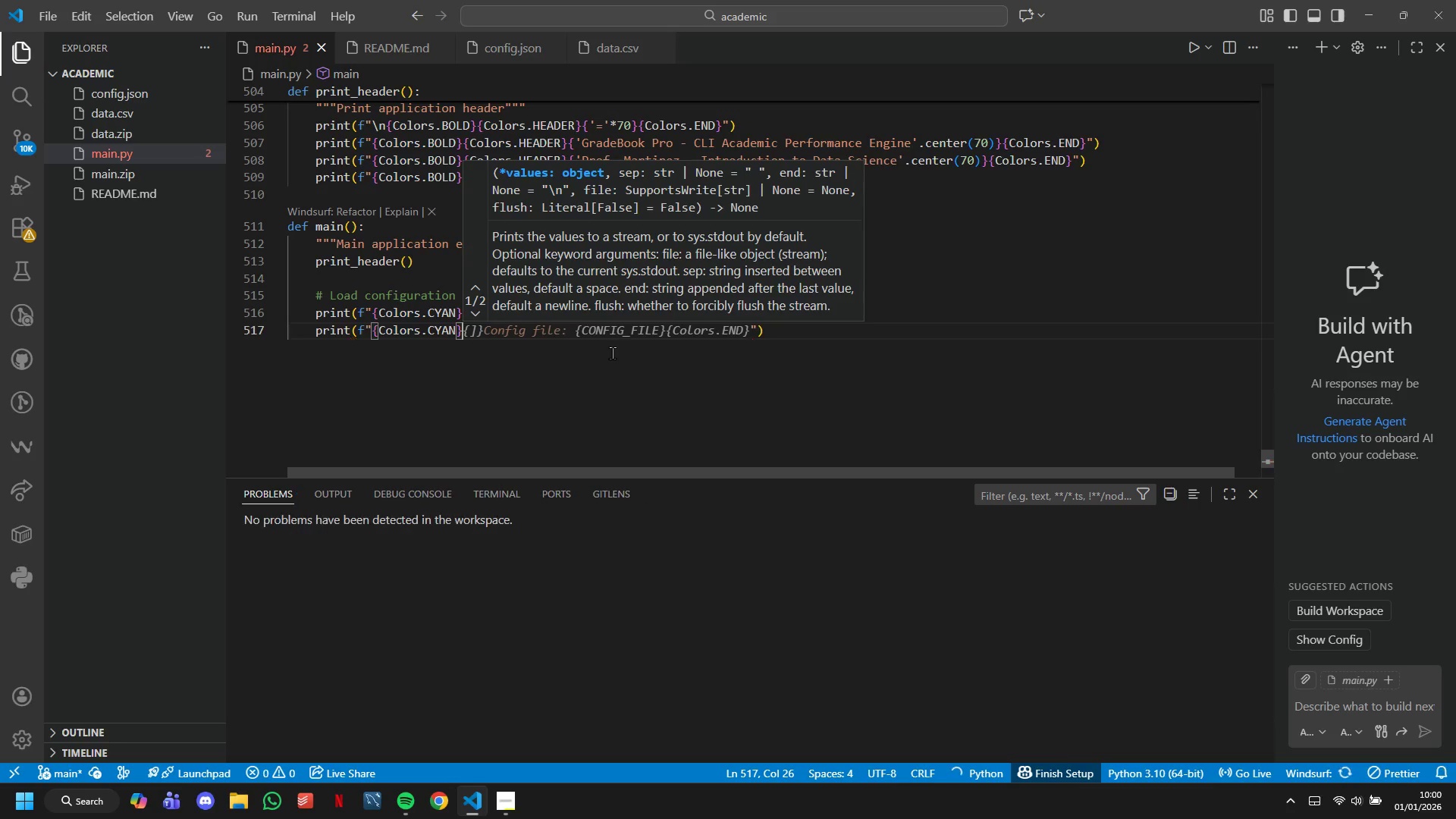 
key(Quote)
 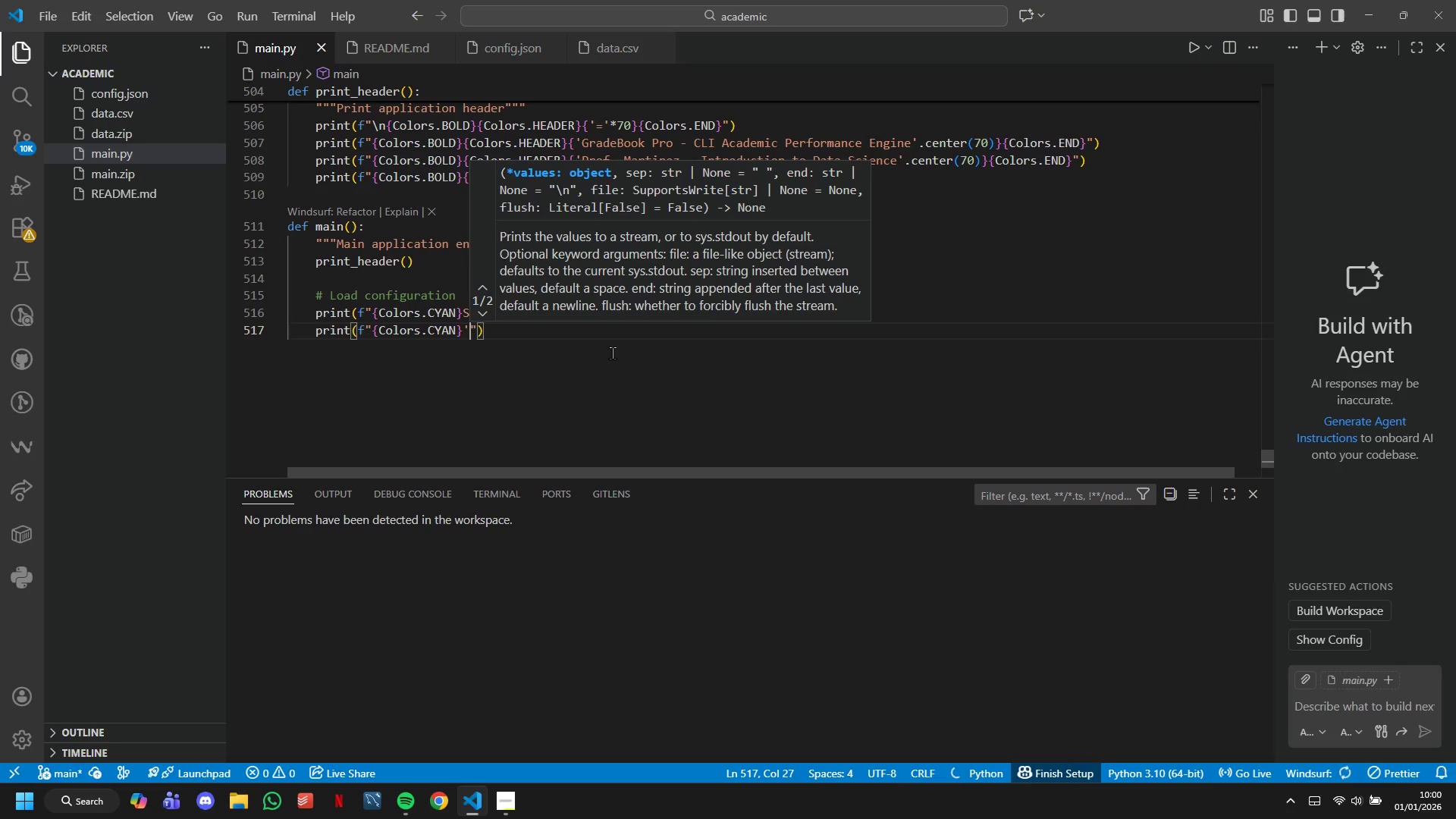 
key(Minus)
 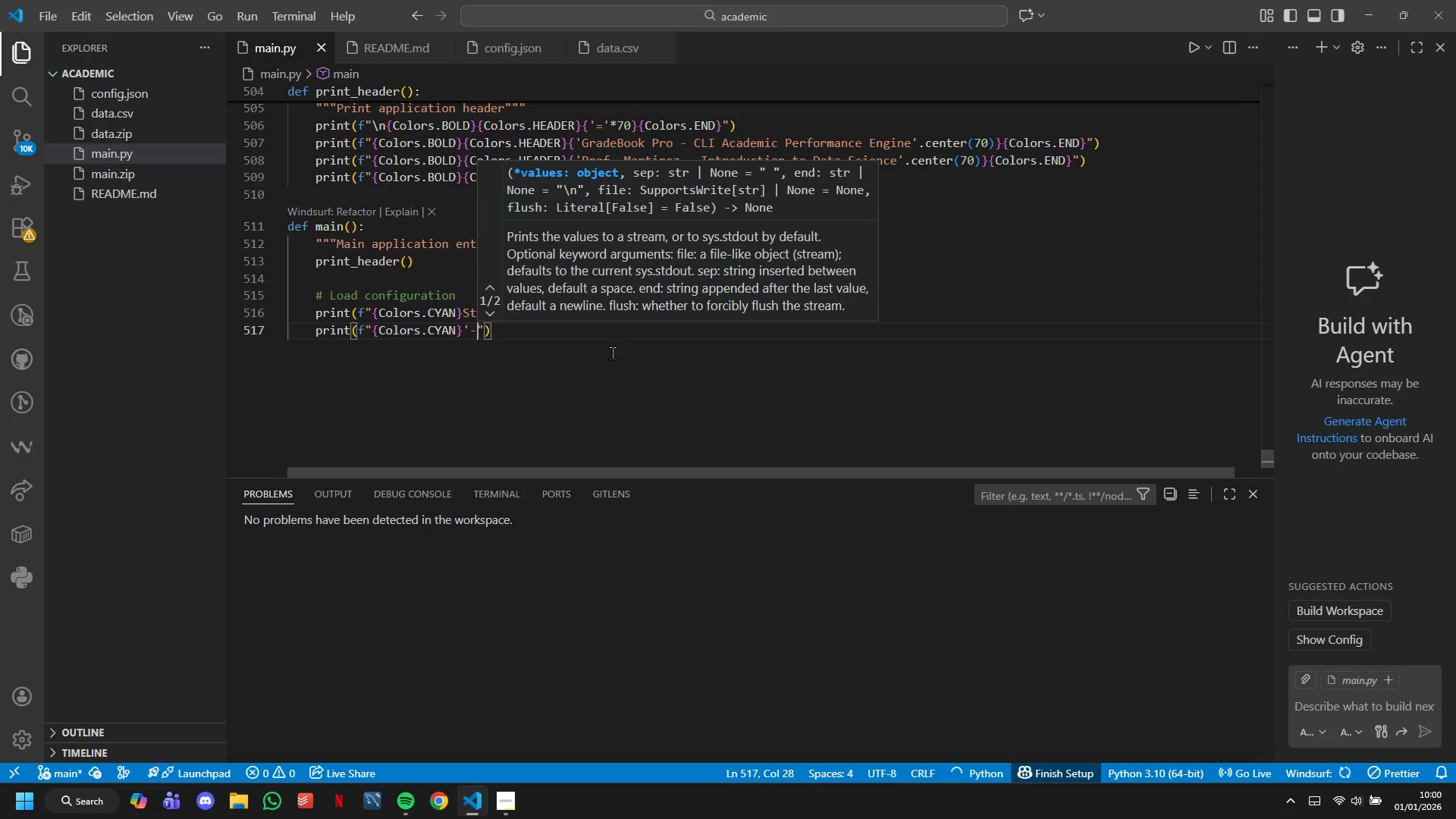 
key(ArrowRight)
 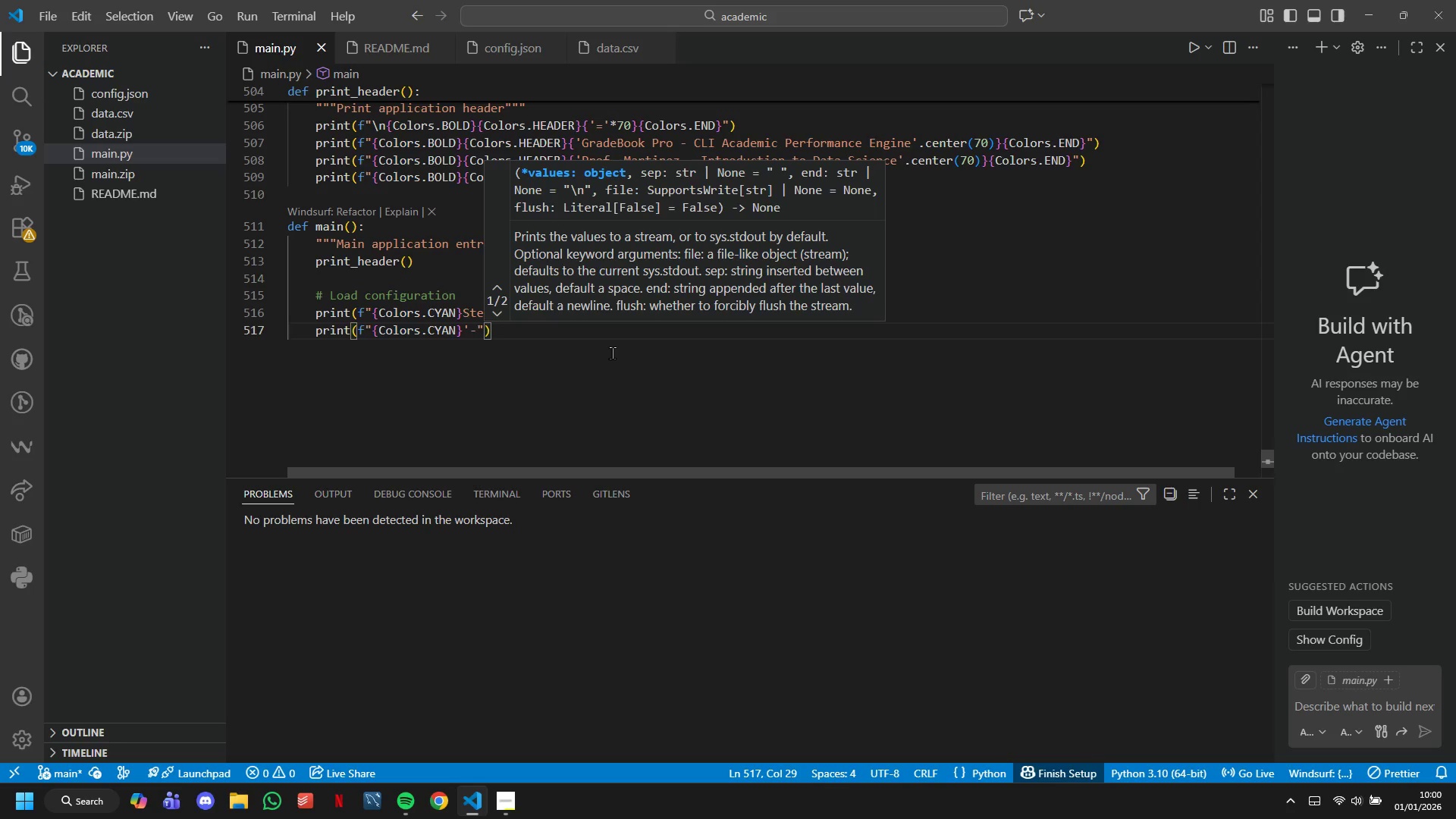 
key(Backspace)
 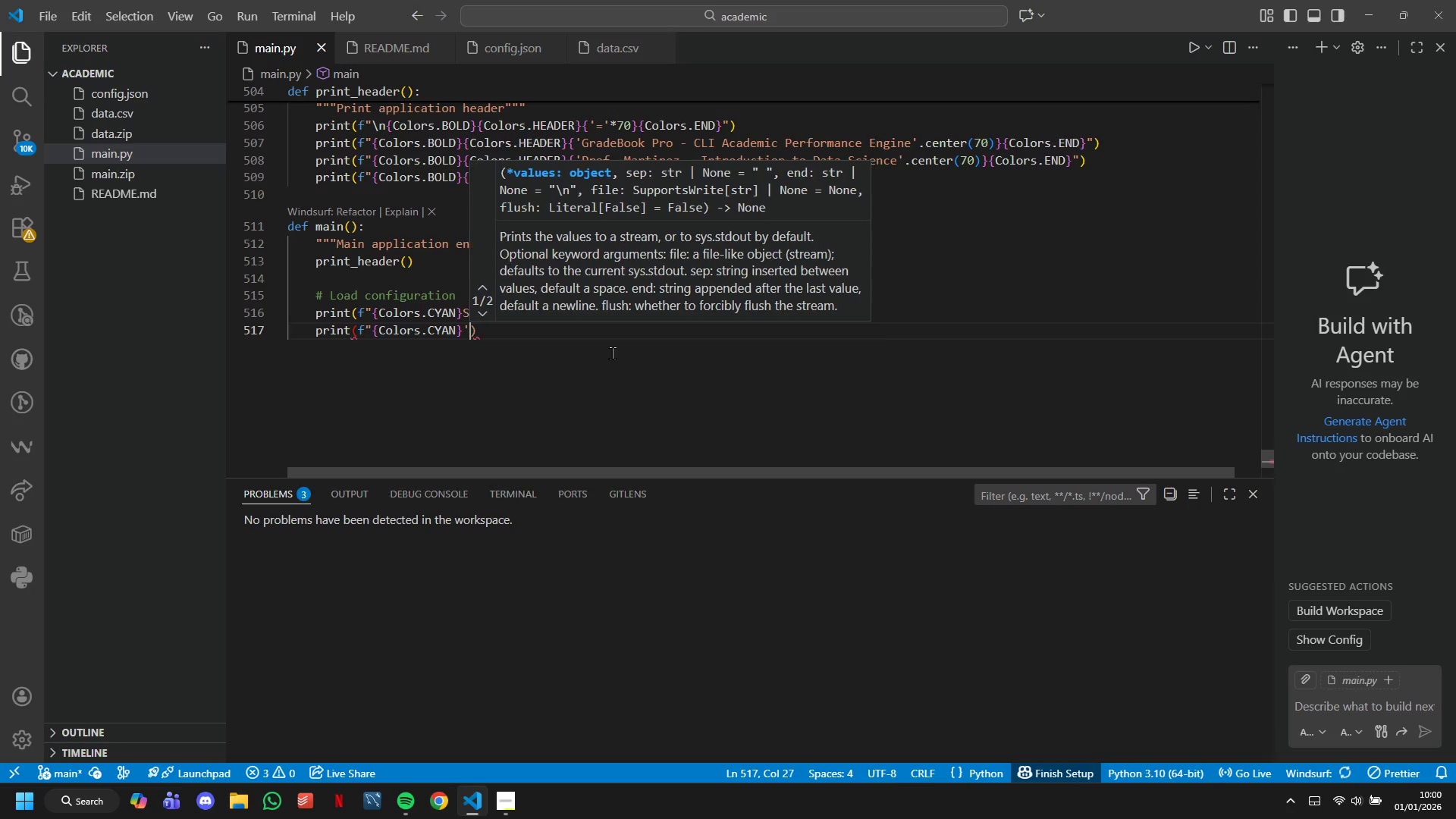 
key(Backspace)
 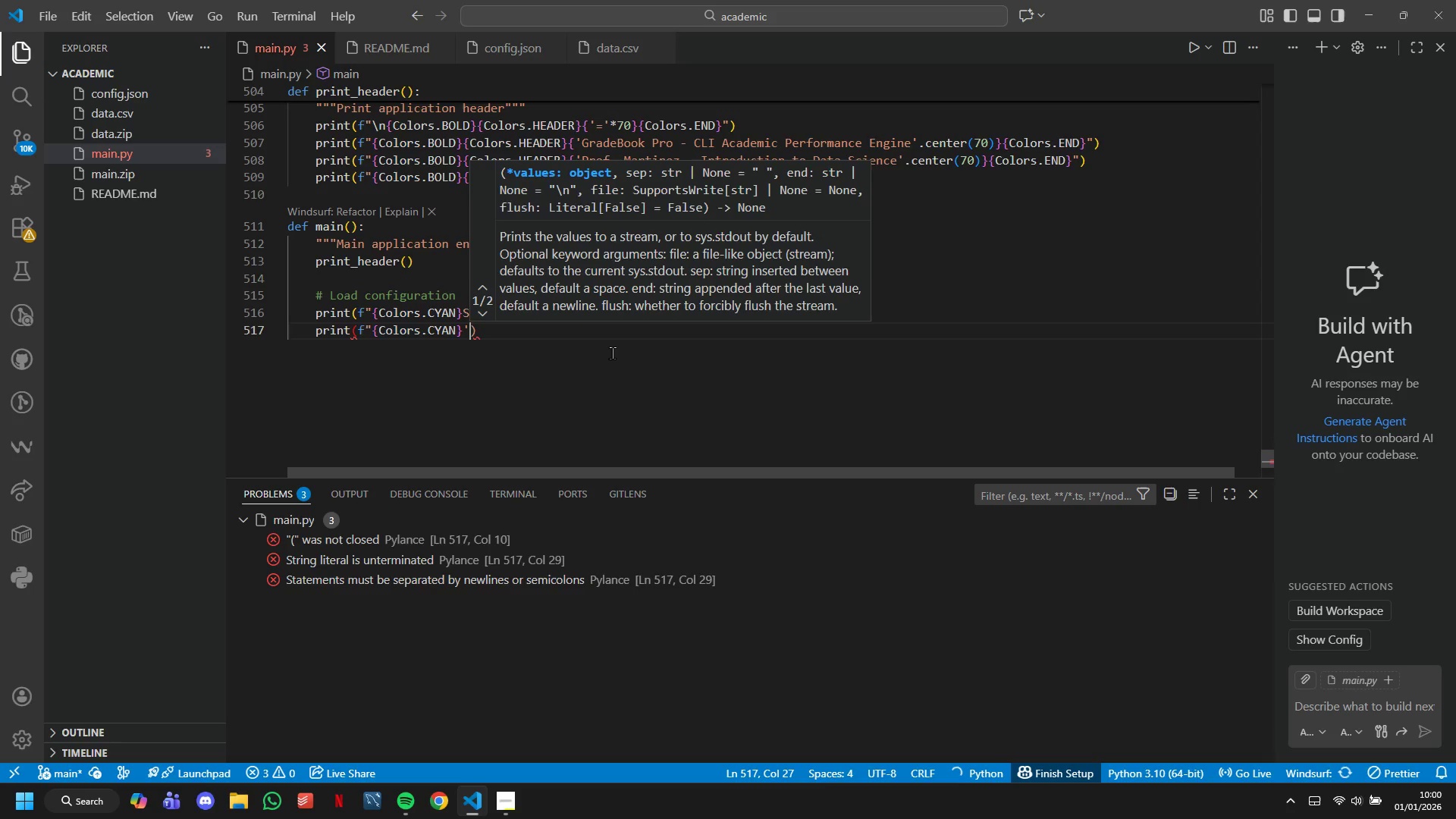 
key(Backspace)
 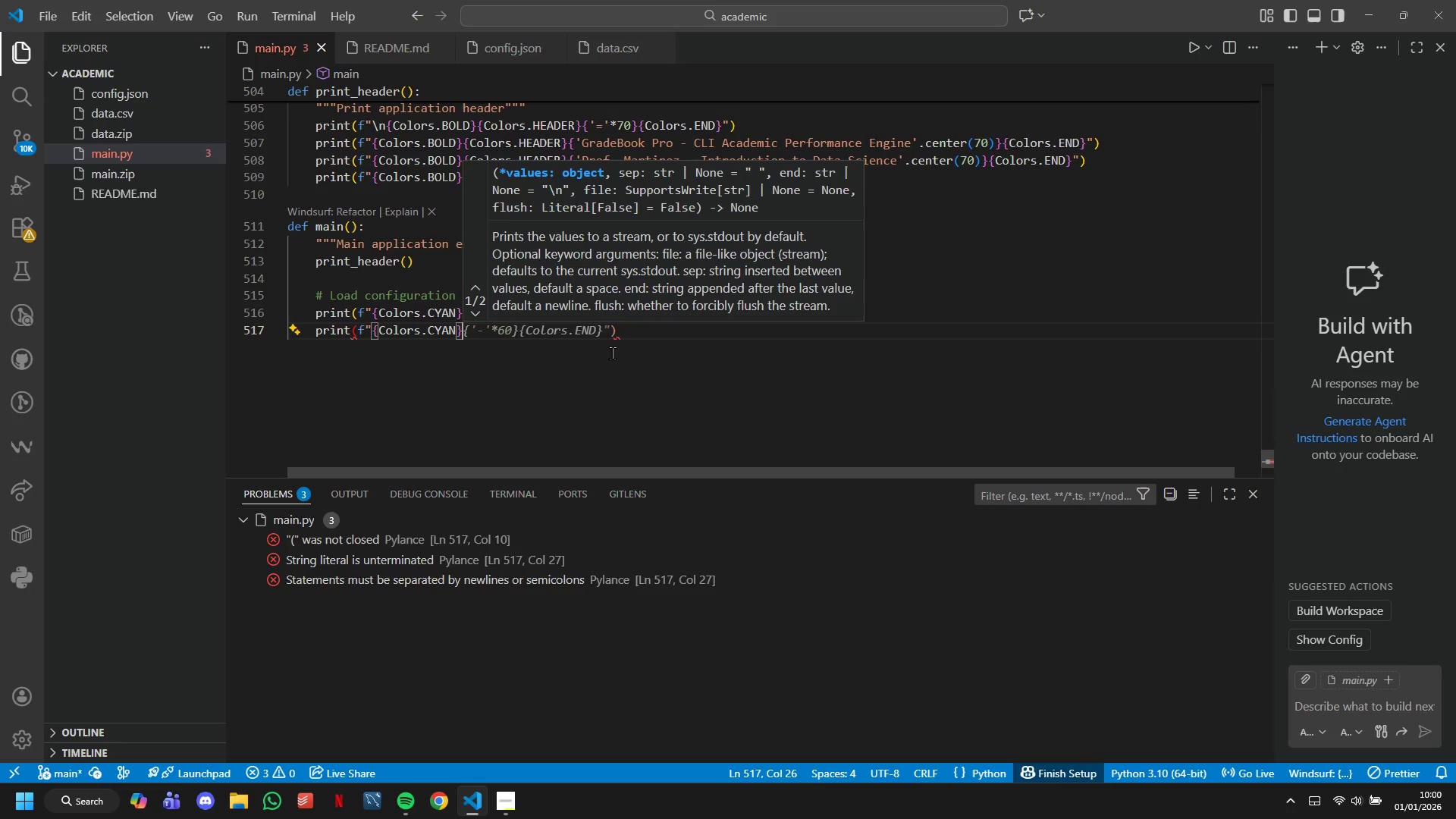 
key(Shift+0)
 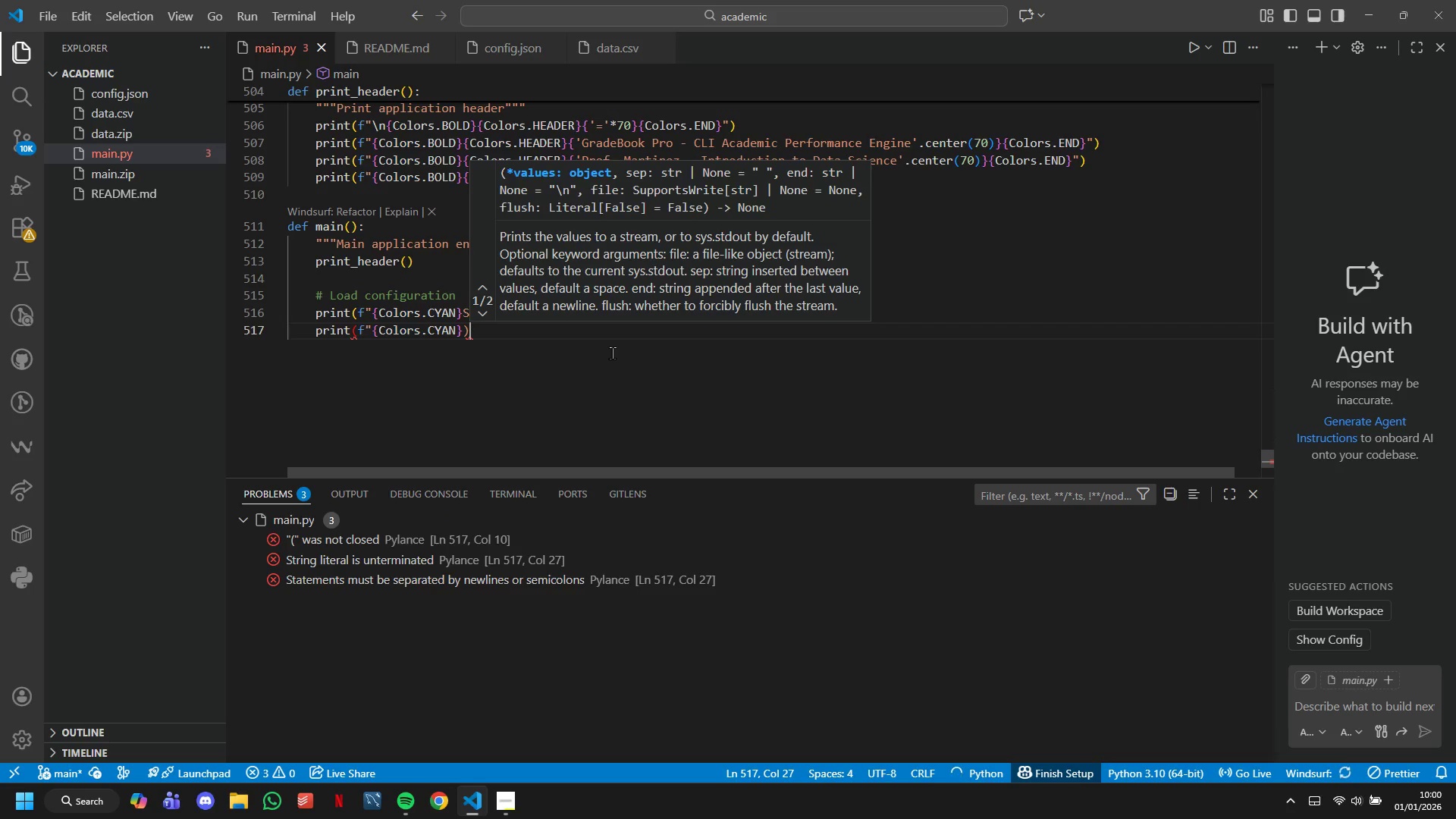 
key(ArrowLeft)
 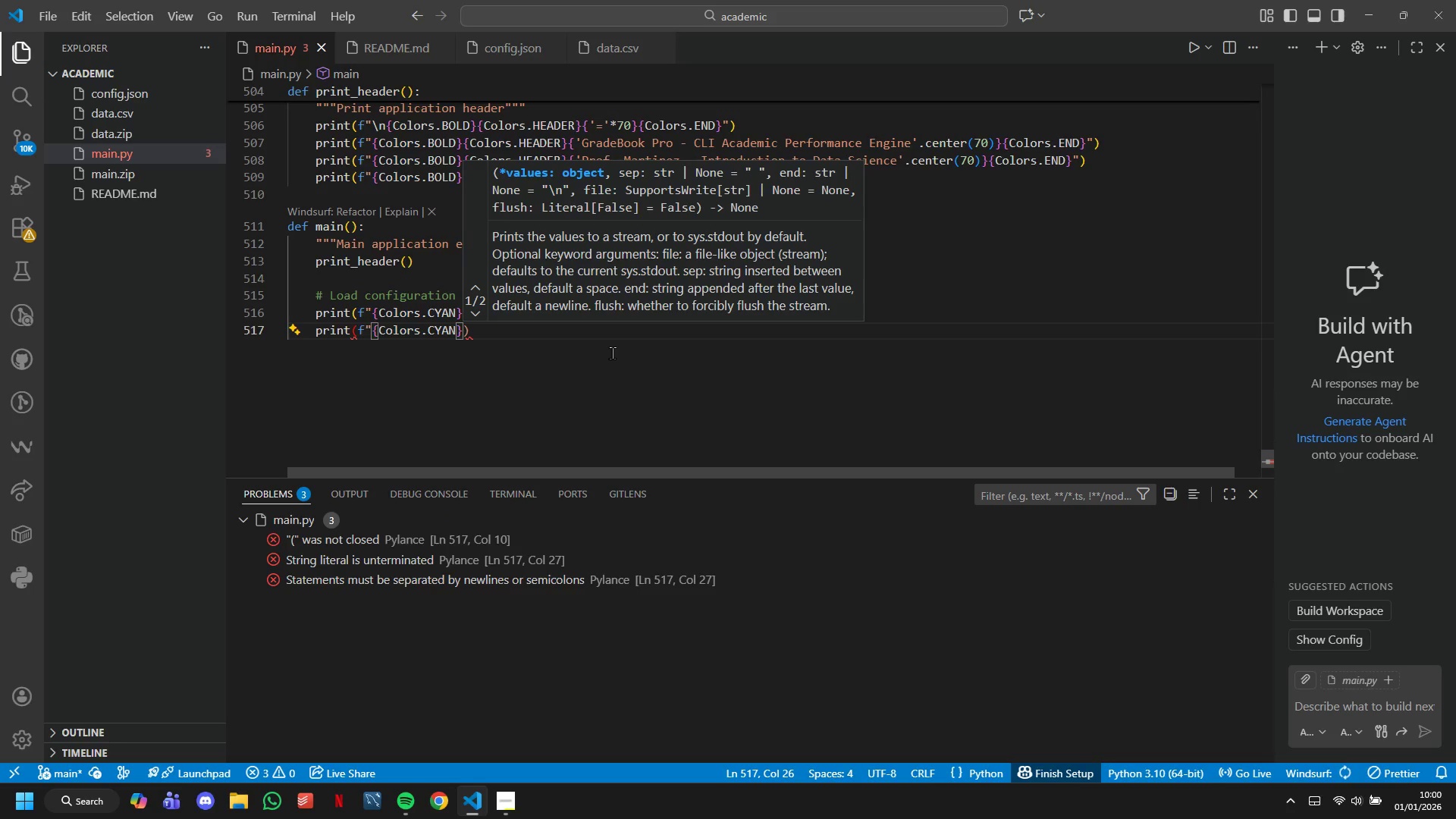 
key(Shift+BracketLeft)
 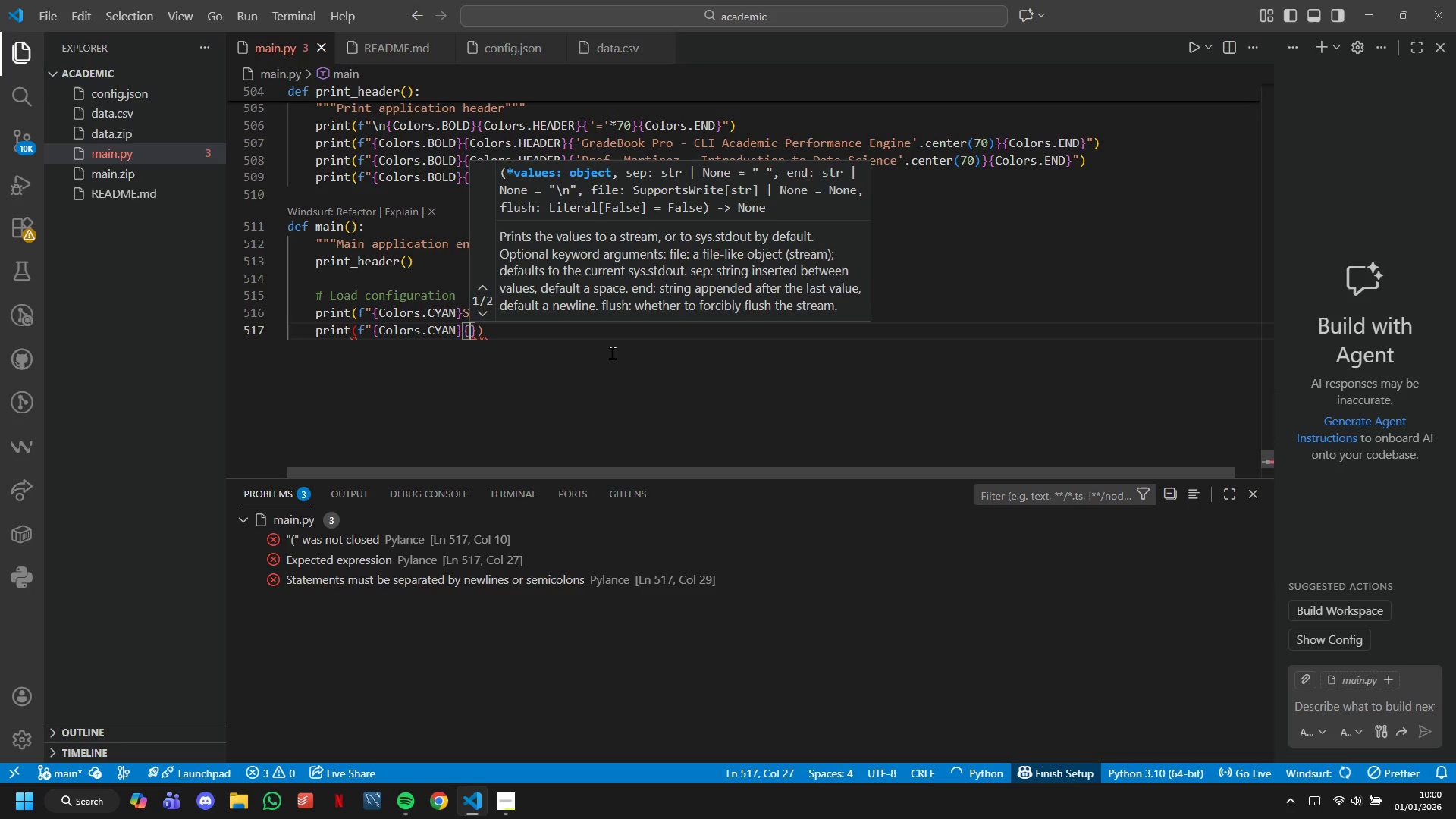 
key(Quote)
 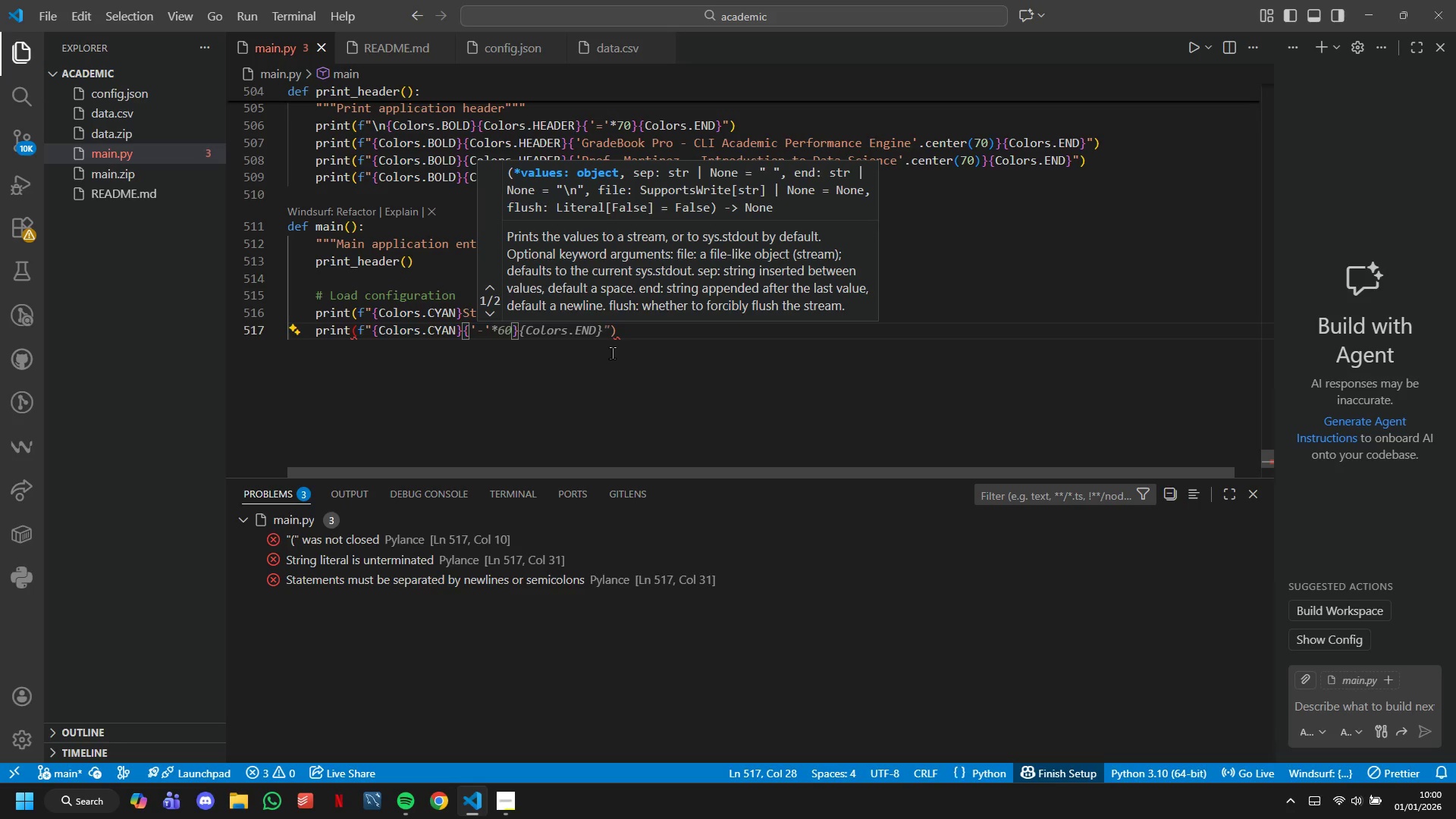 
key(Minus)
 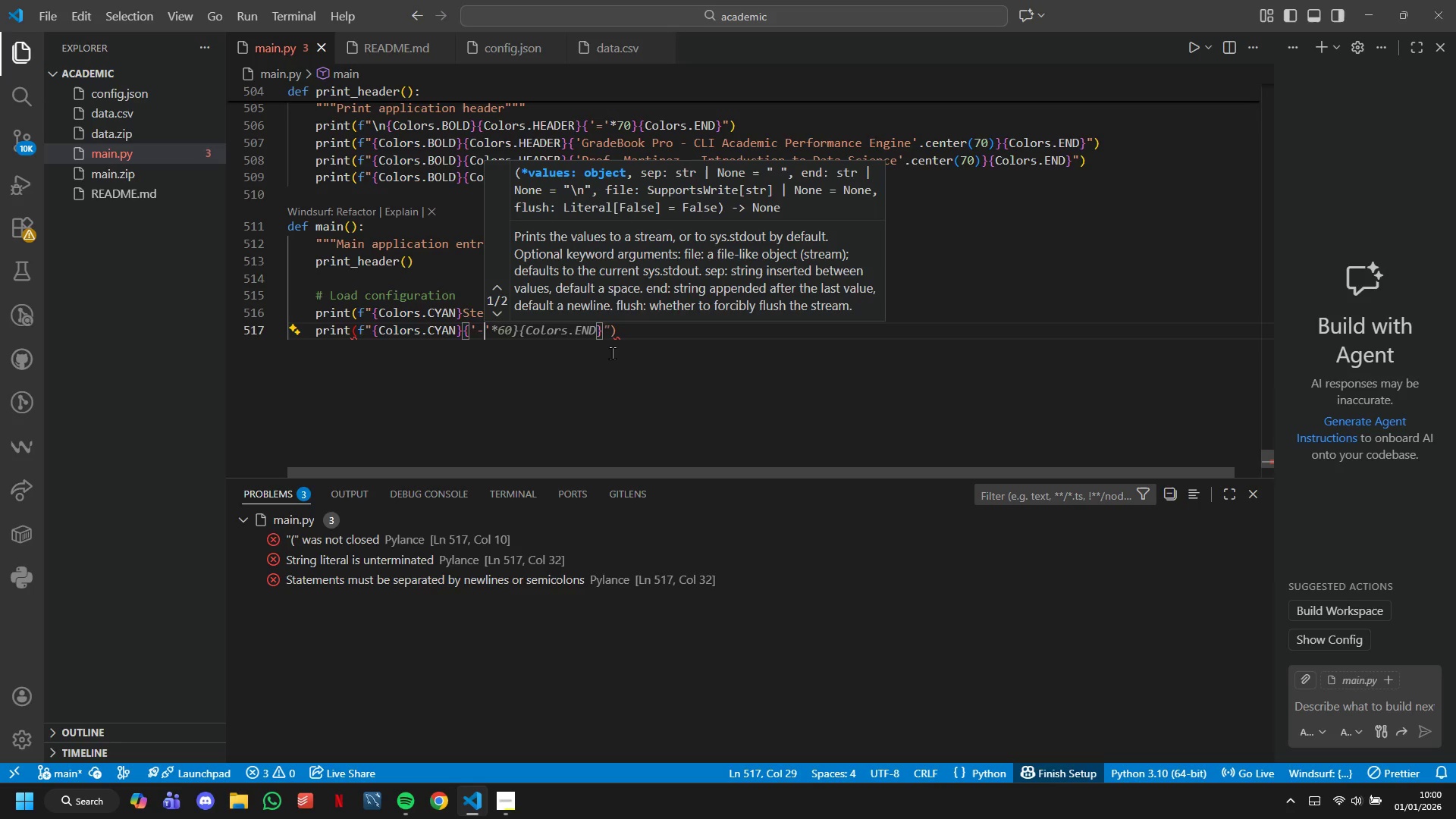 
key(Tab)
 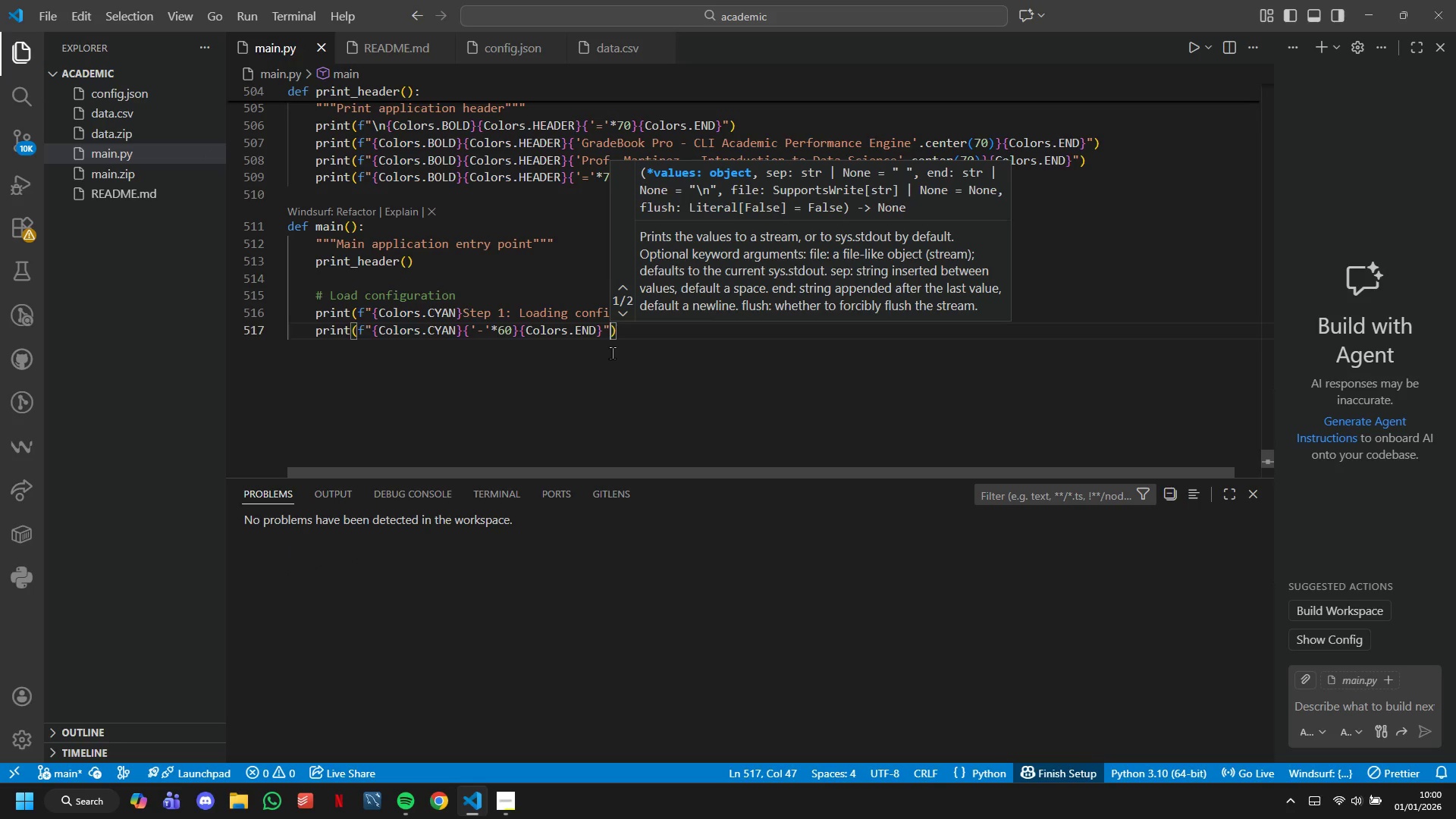 
key(Enter)
 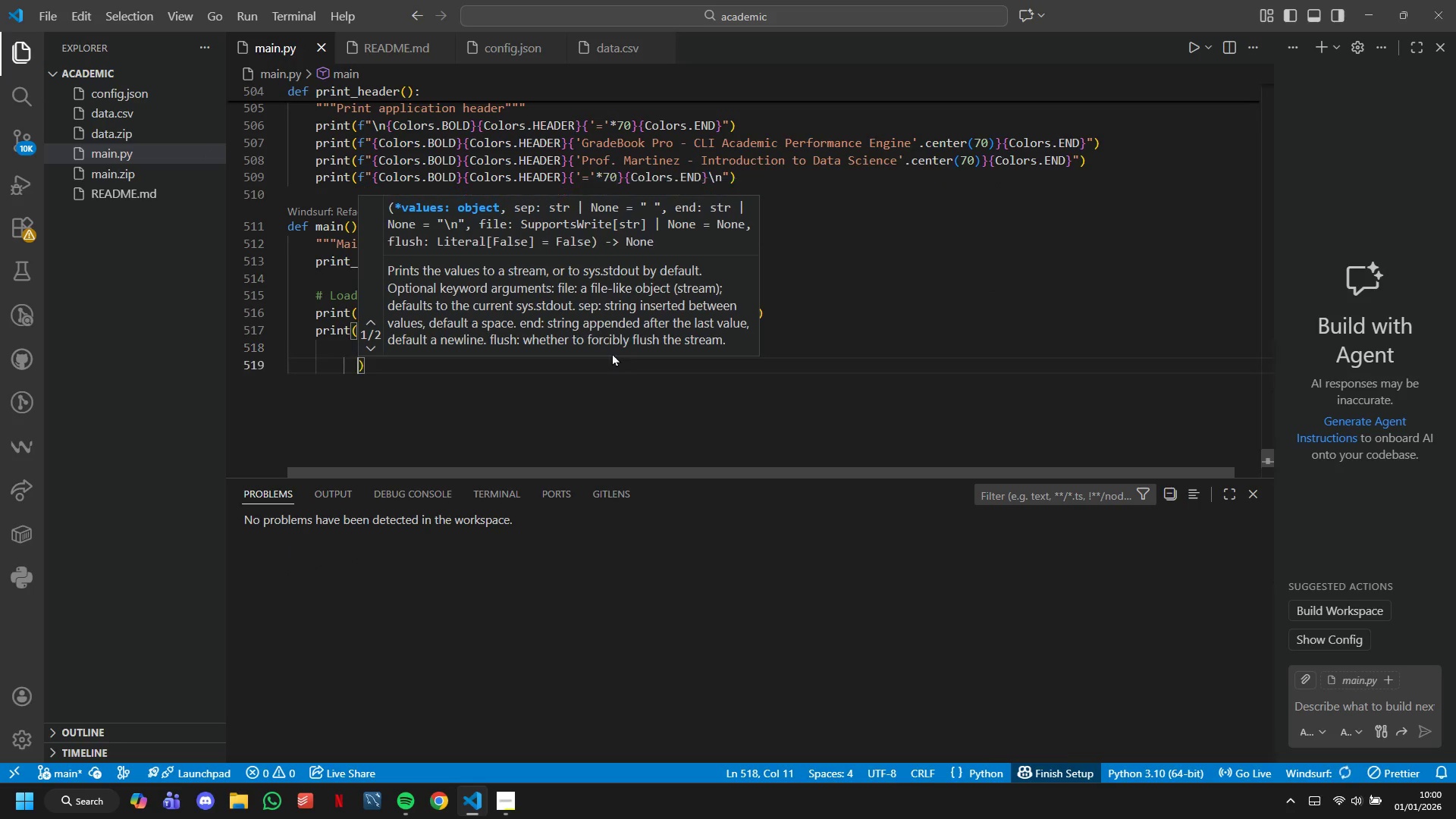 
key(Enter)
 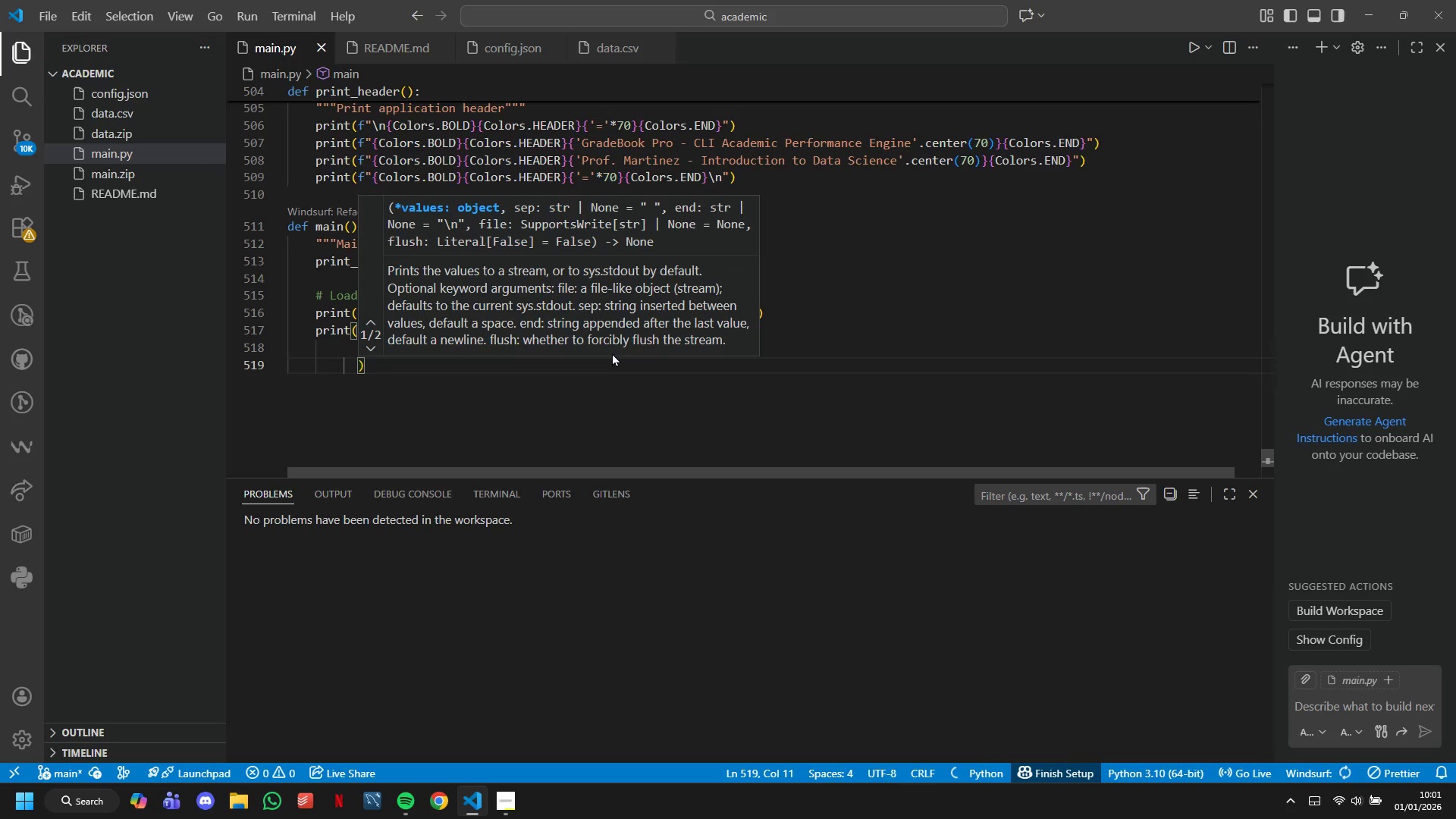 
key(Control+Z)
 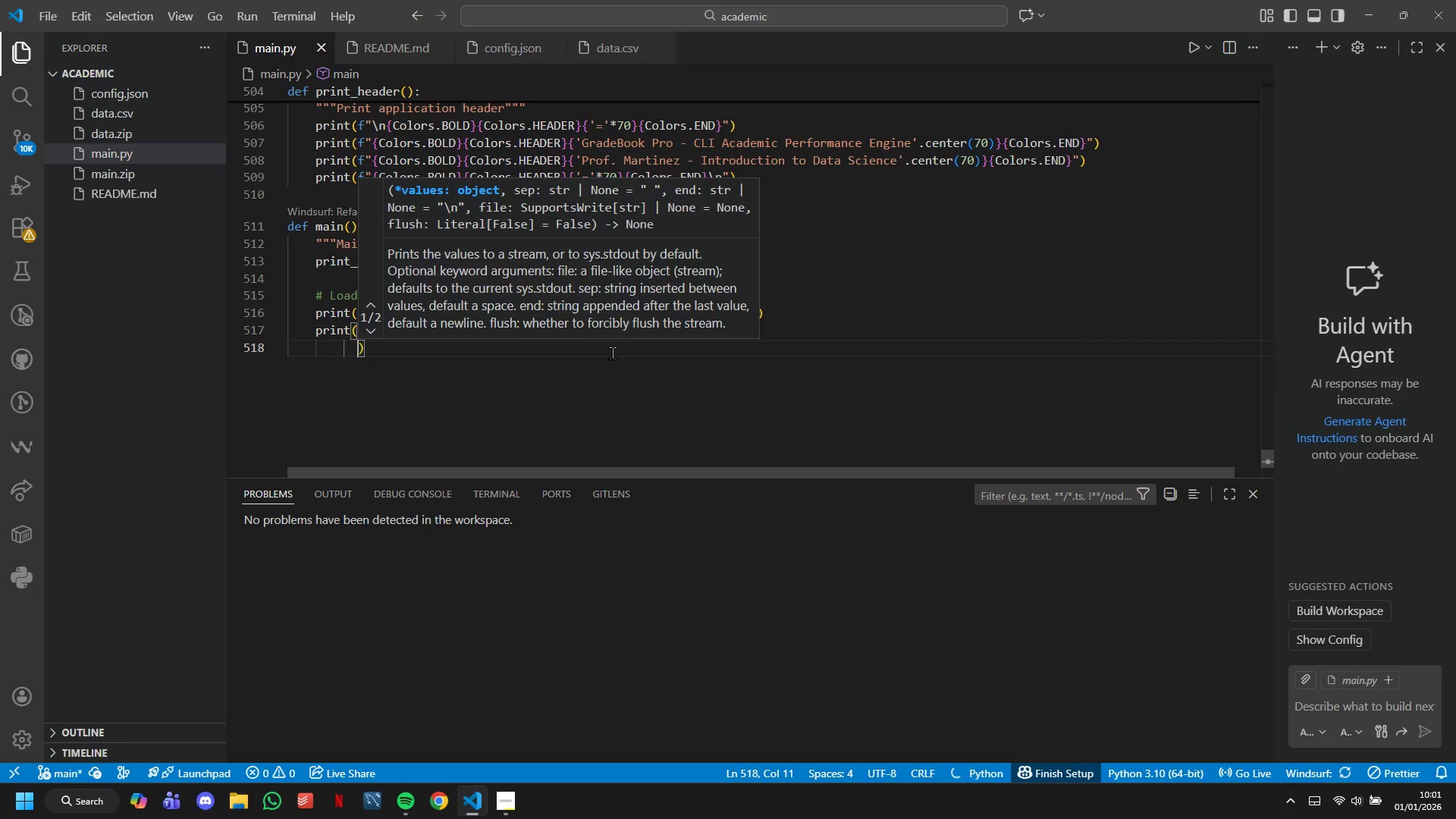 
key(Control+Z)
 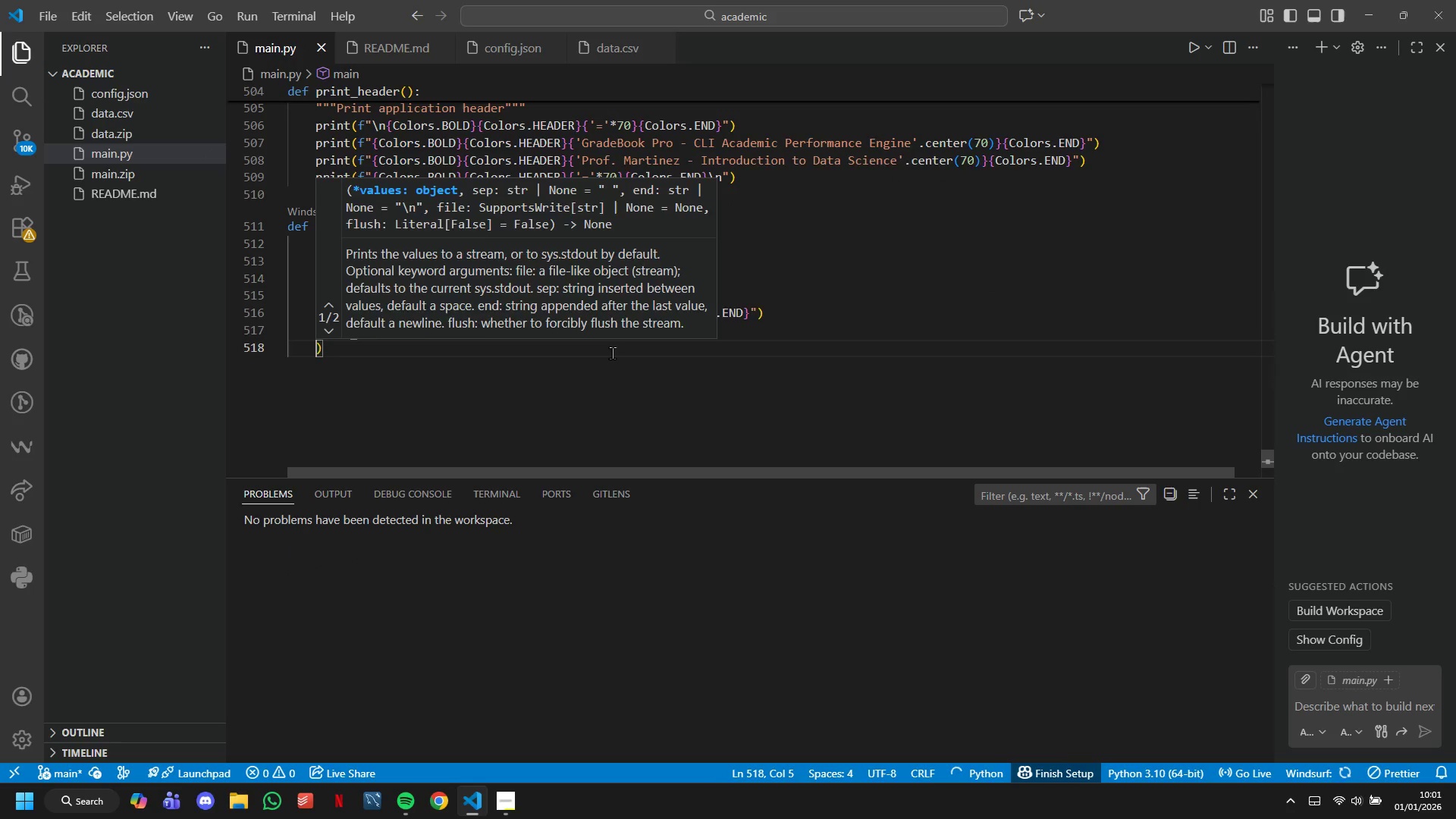 
key(Control+Z)
 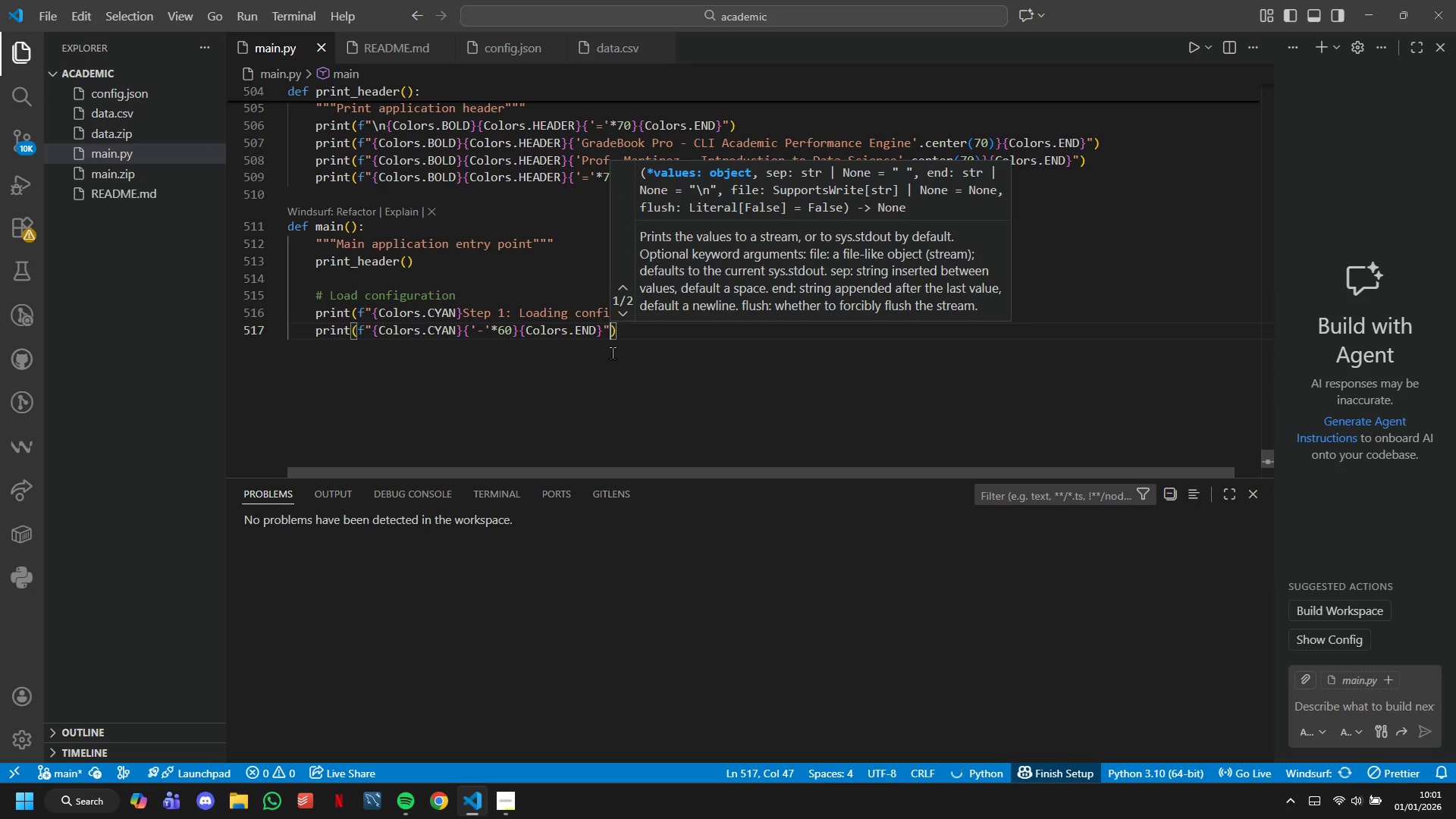 
key(ArrowRight)
 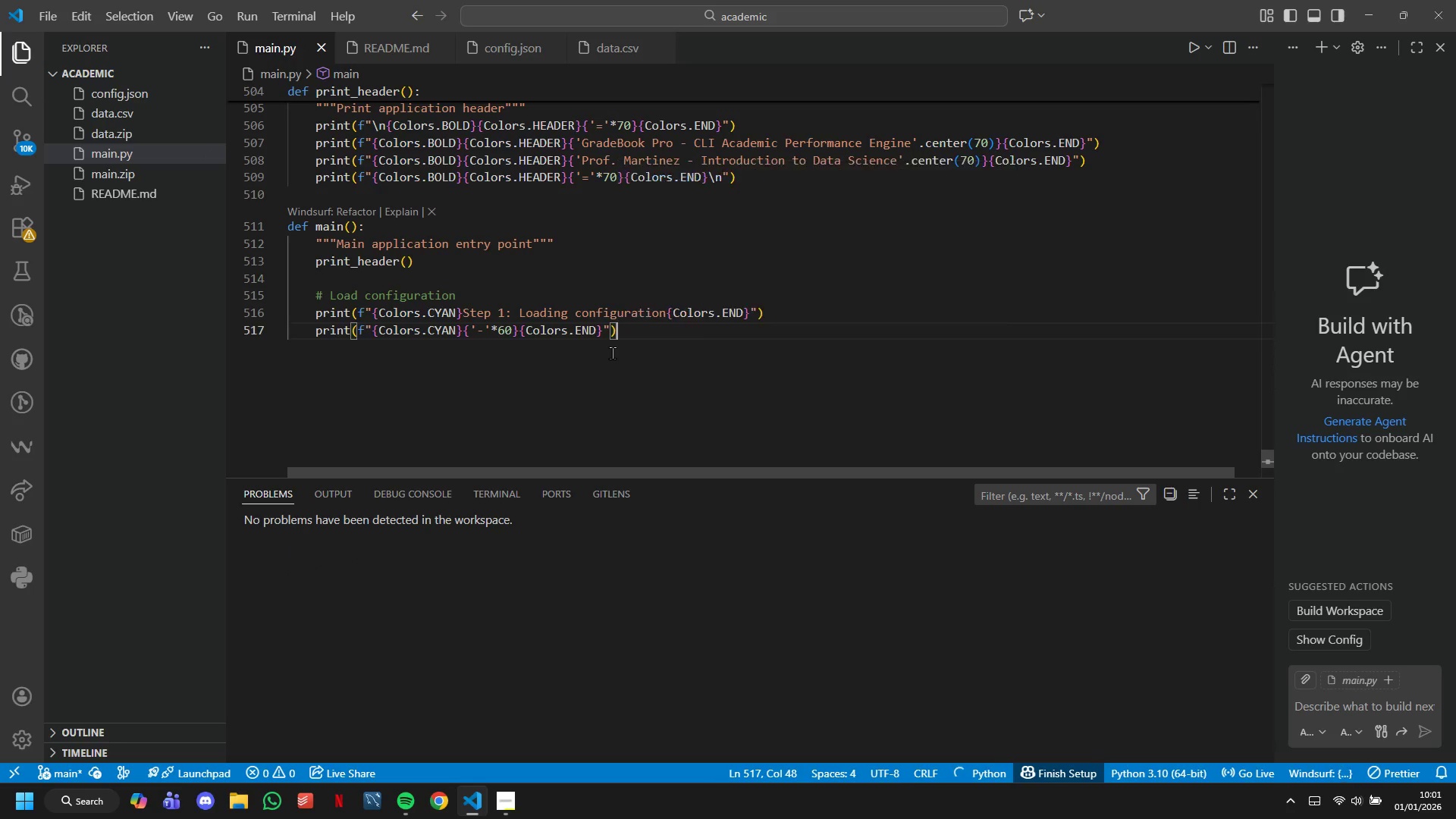 
key(Enter)
 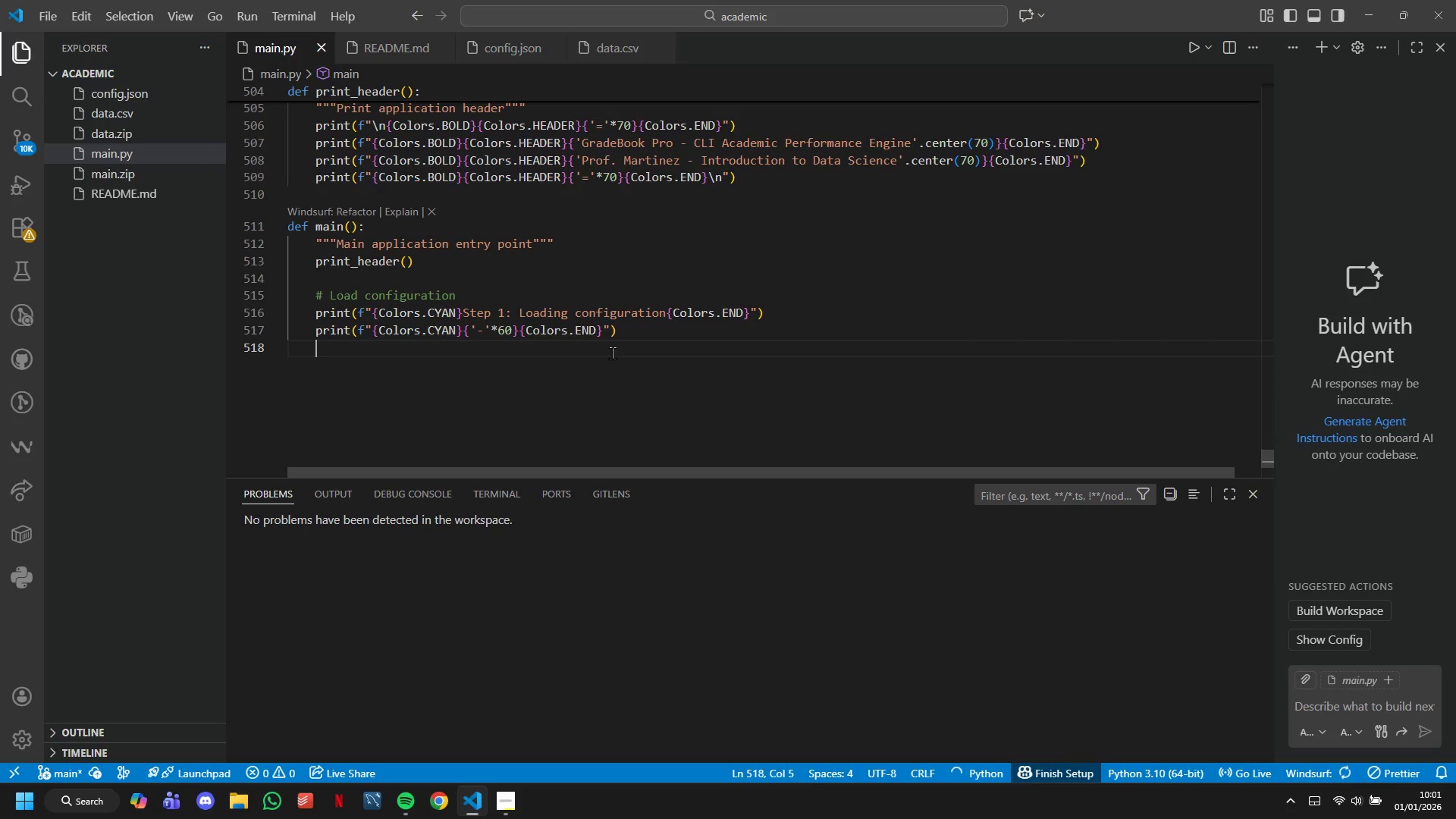 
key(Enter)
 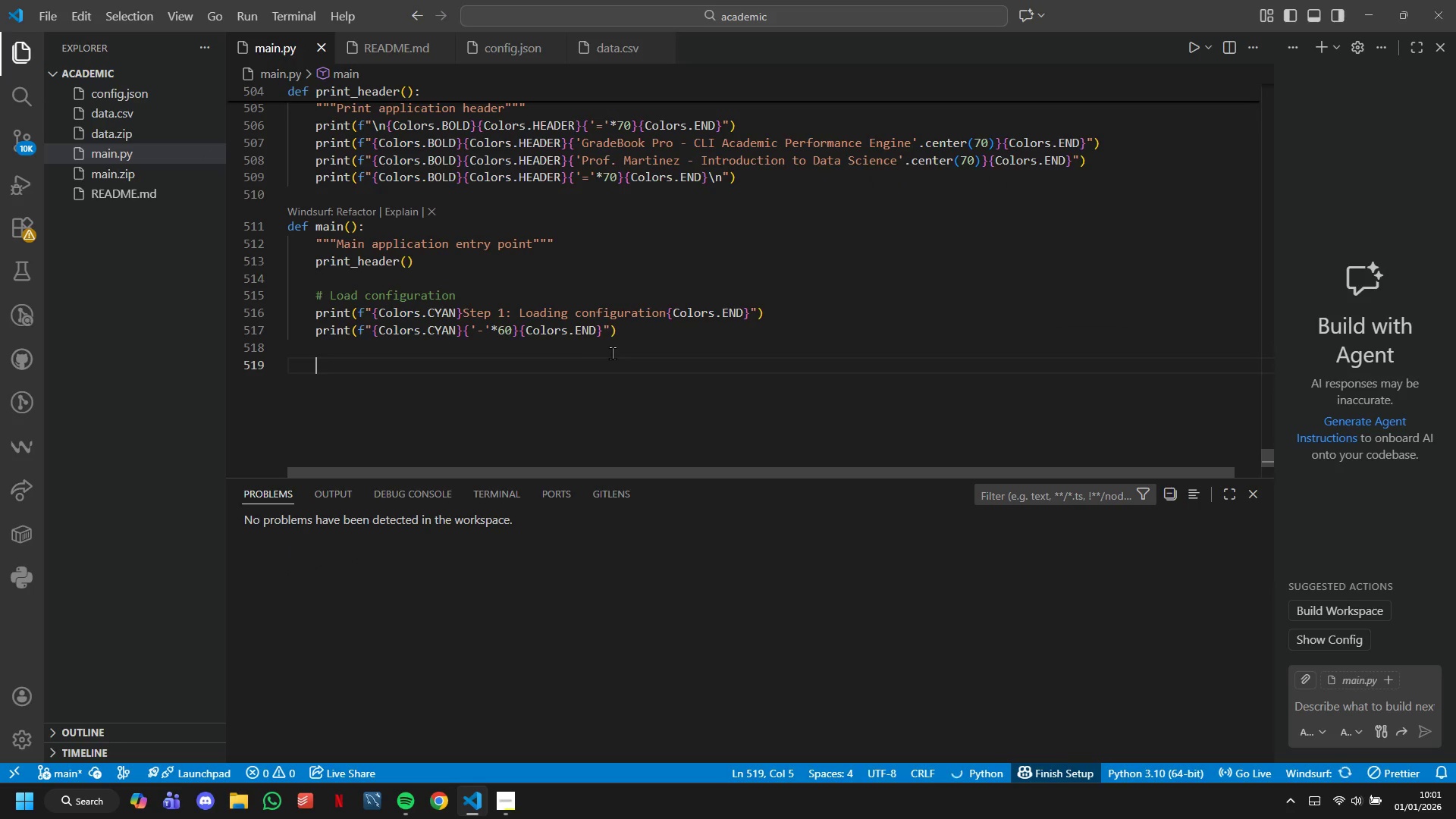 
type(config = GradingConfig9)
 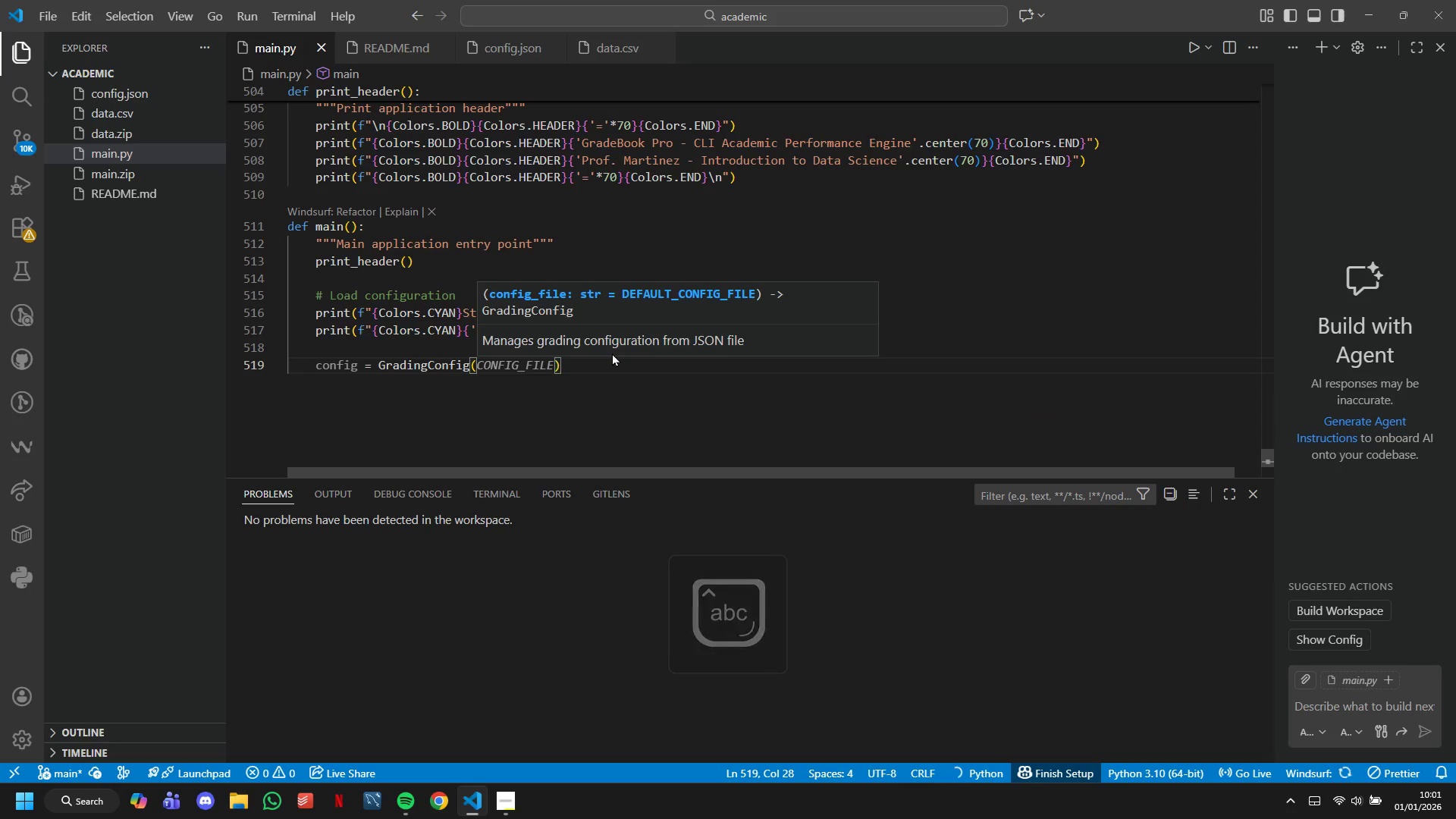 
hold_key(key=ShiftLeft, duration=0.56)
 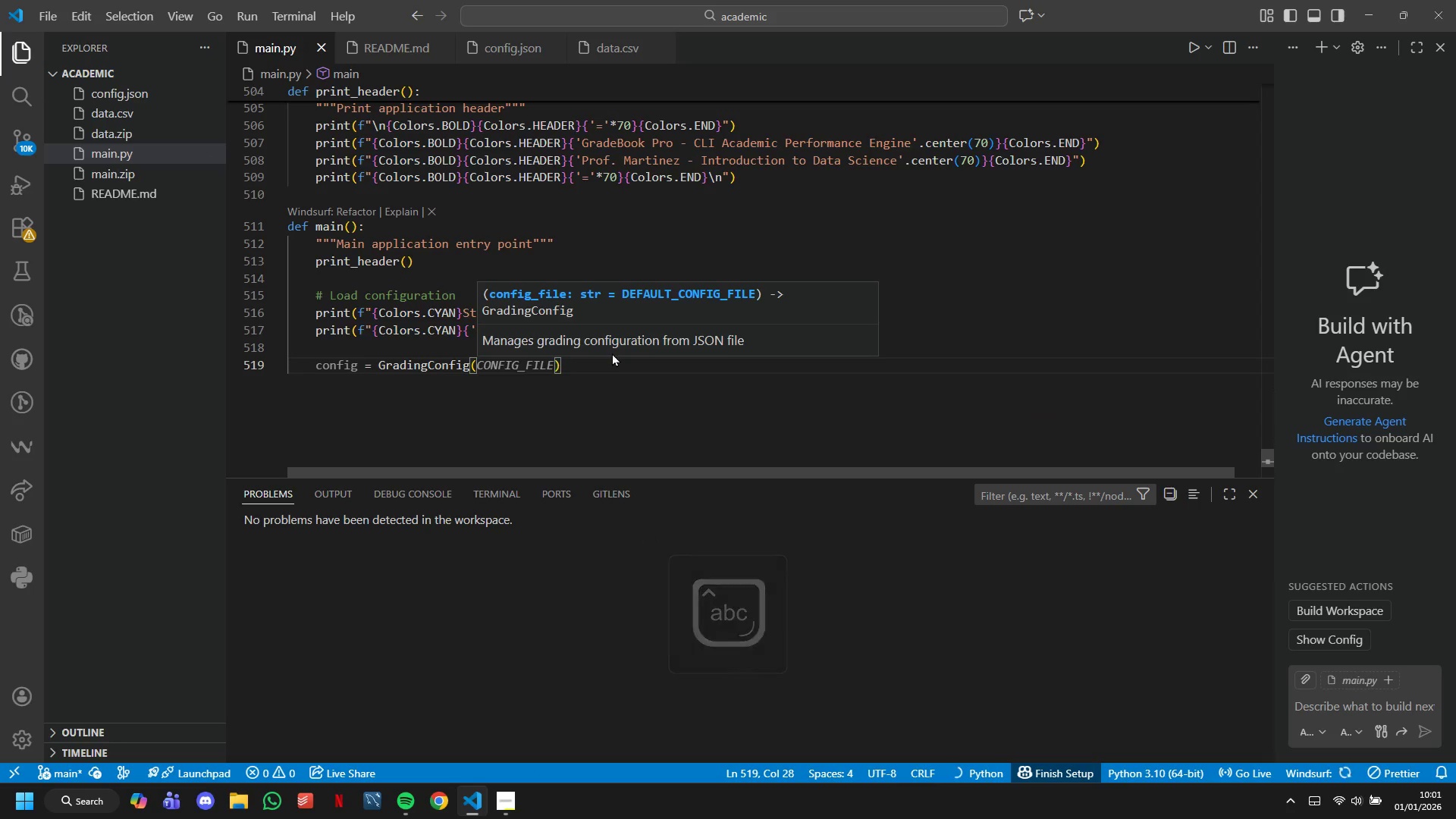 
key(ArrowRight)
 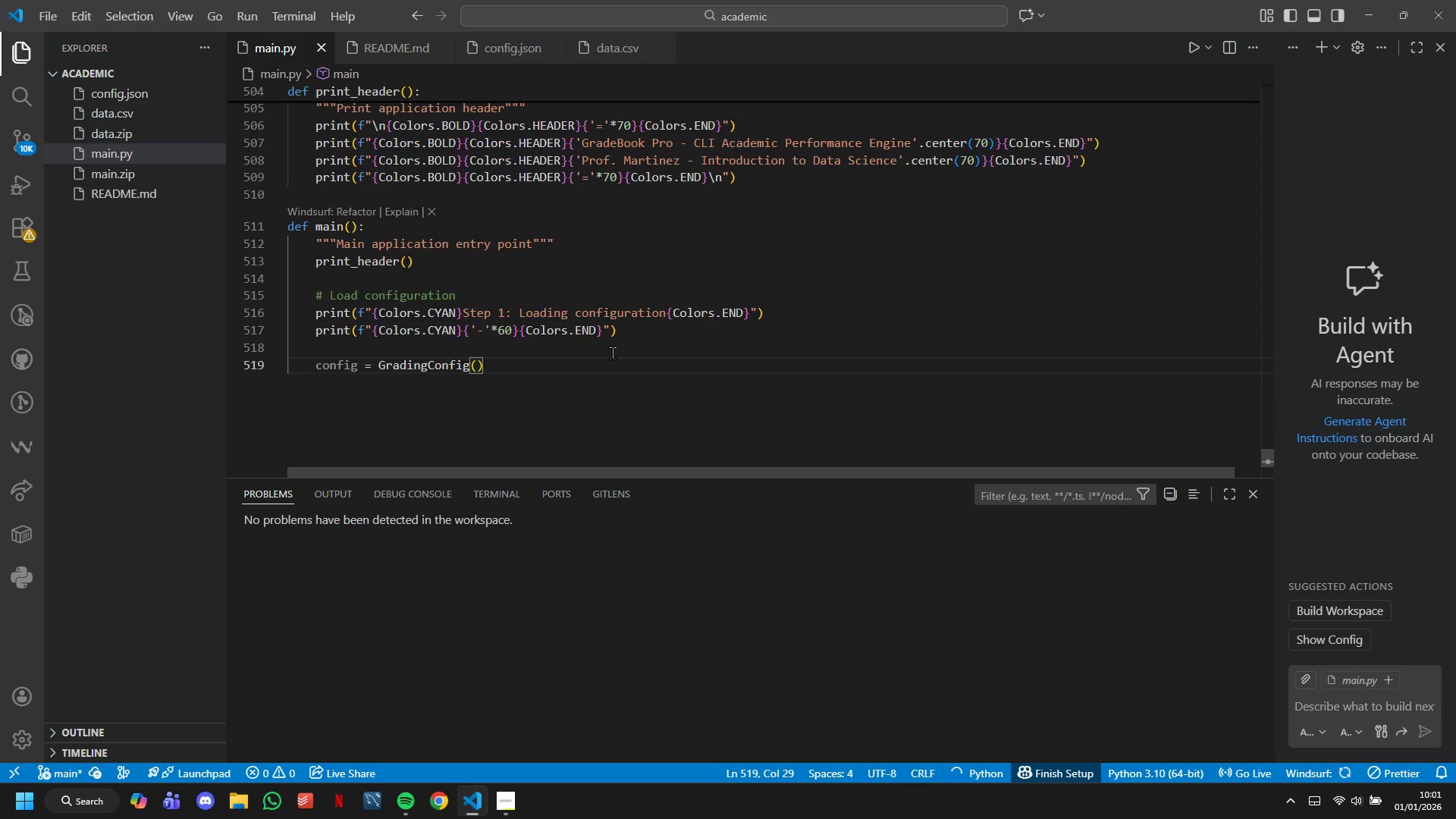 
key(Enter)
 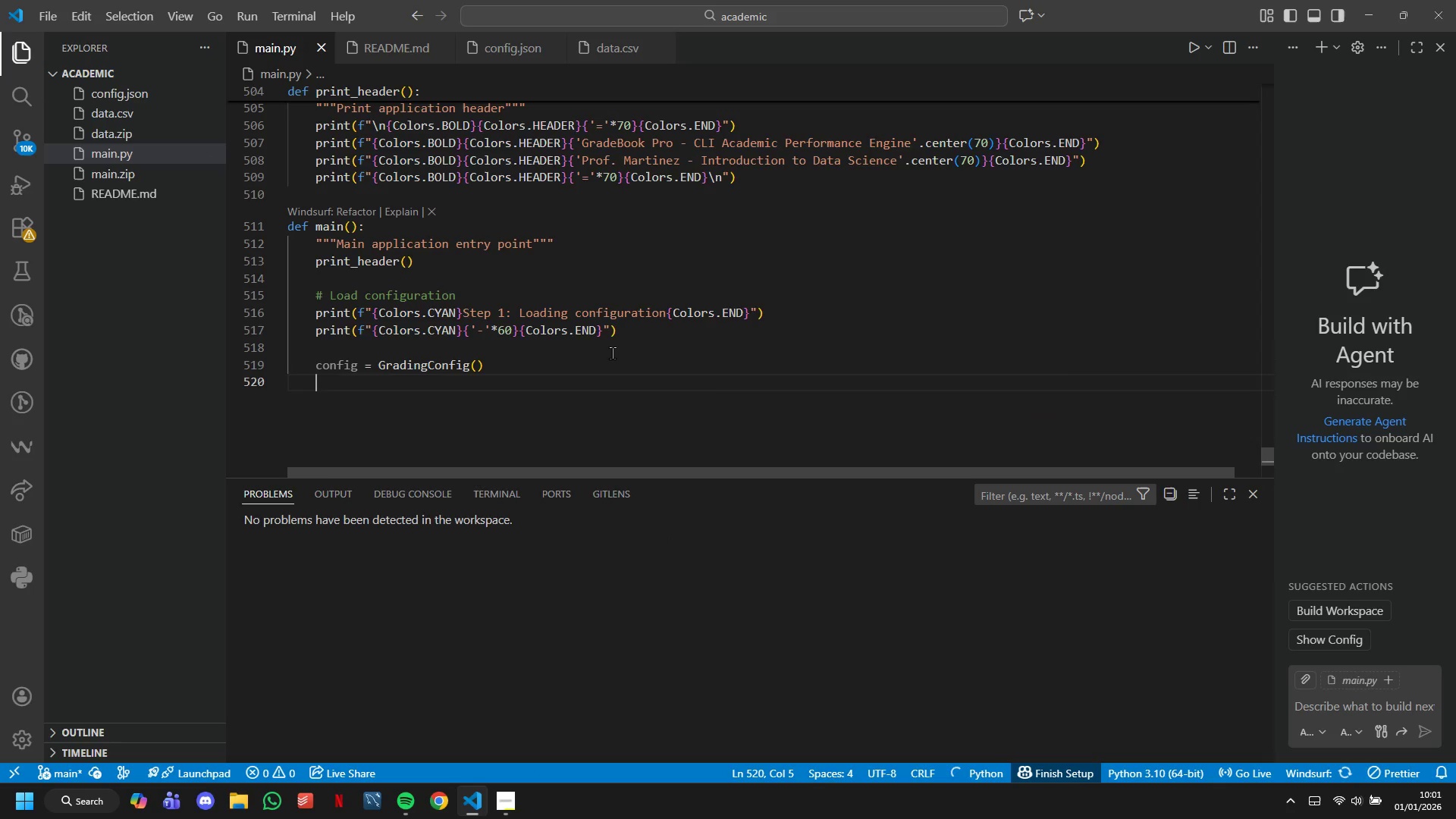 
type(config.fis[Insert])
key(Backspace)
key(Backspace)
type(display_COng)
key(Backspace)
type(fig()
 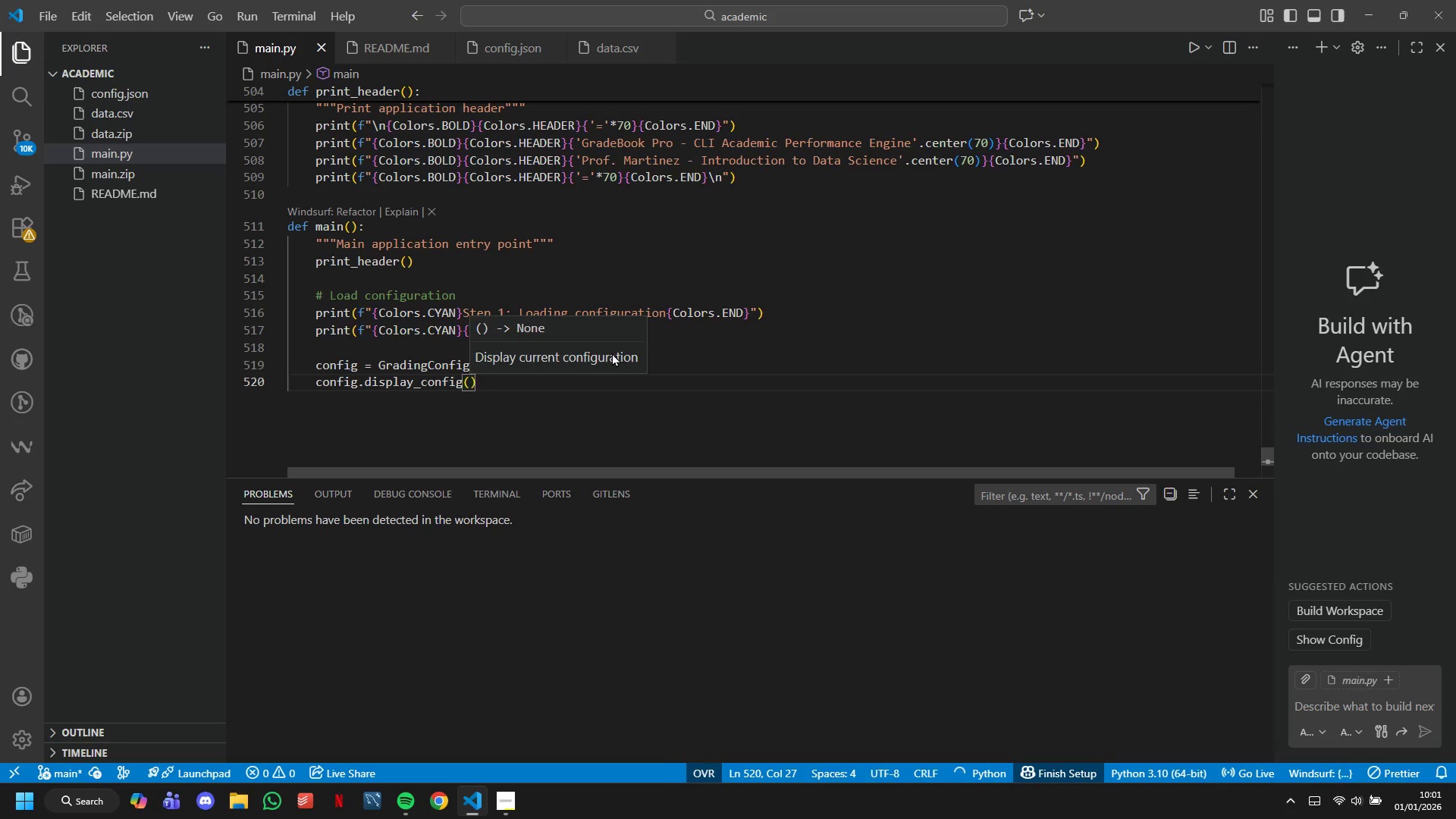 
key(ArrowRight)
 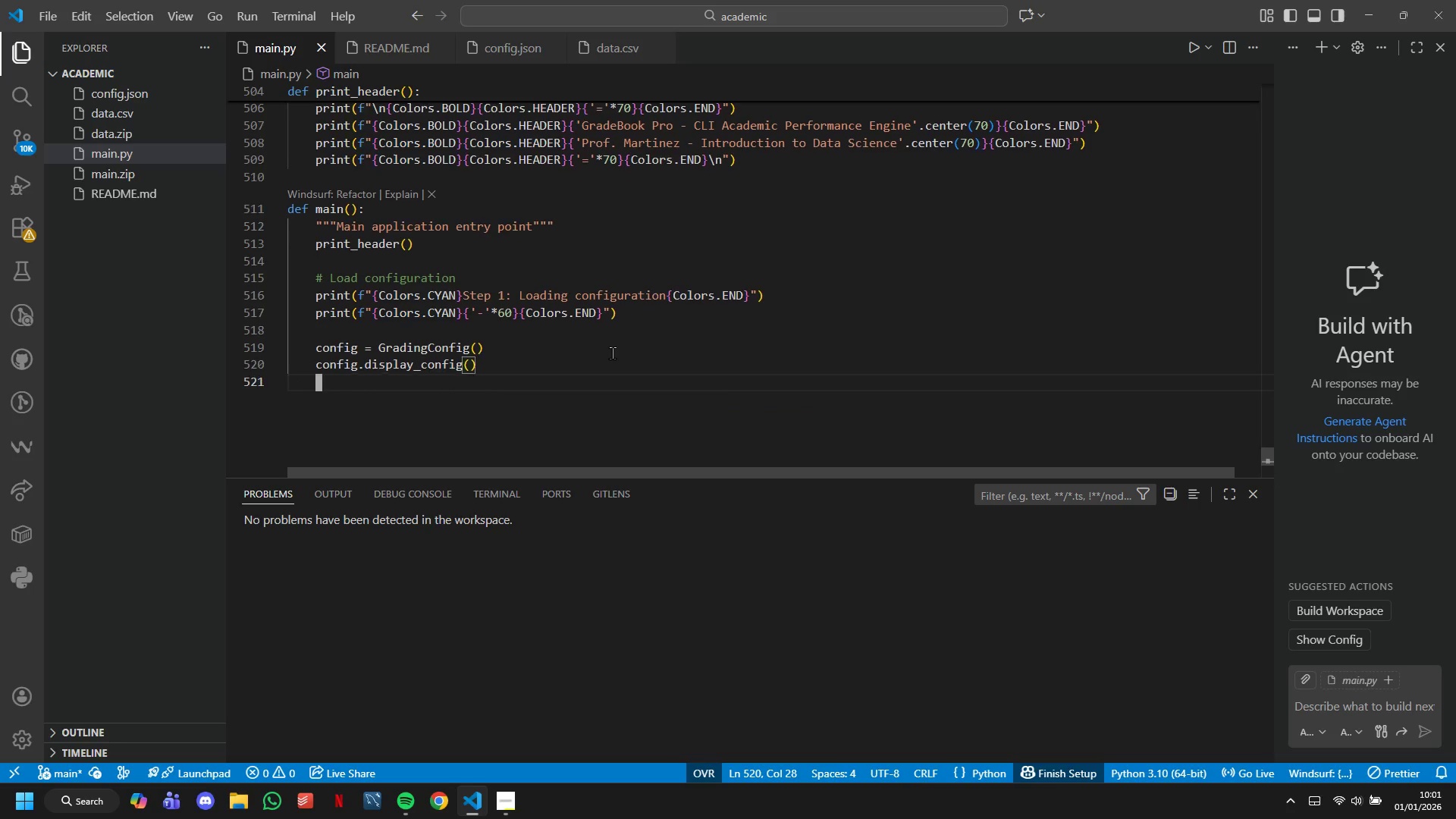 
key(Enter)
 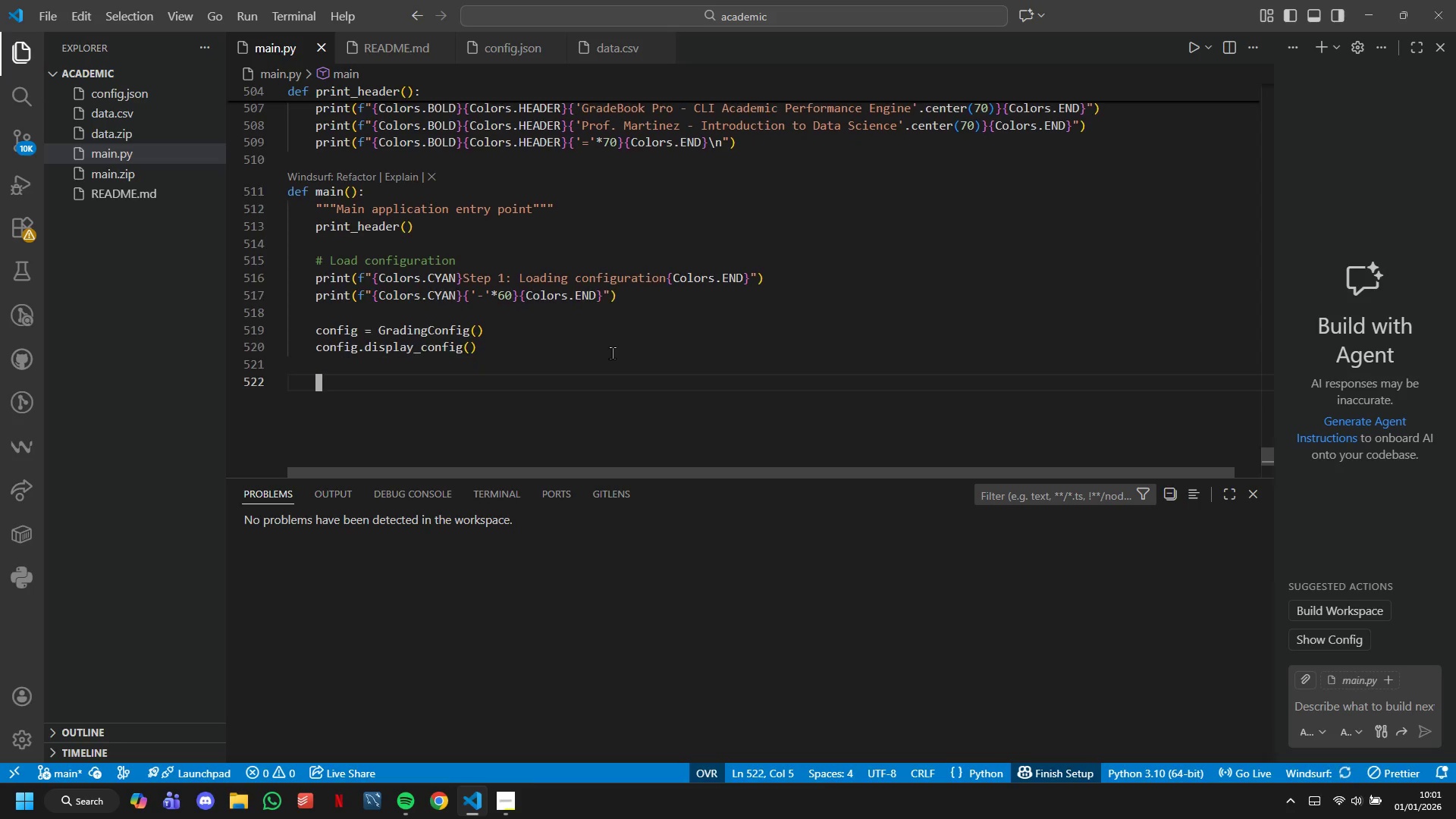 
key(Enter)
 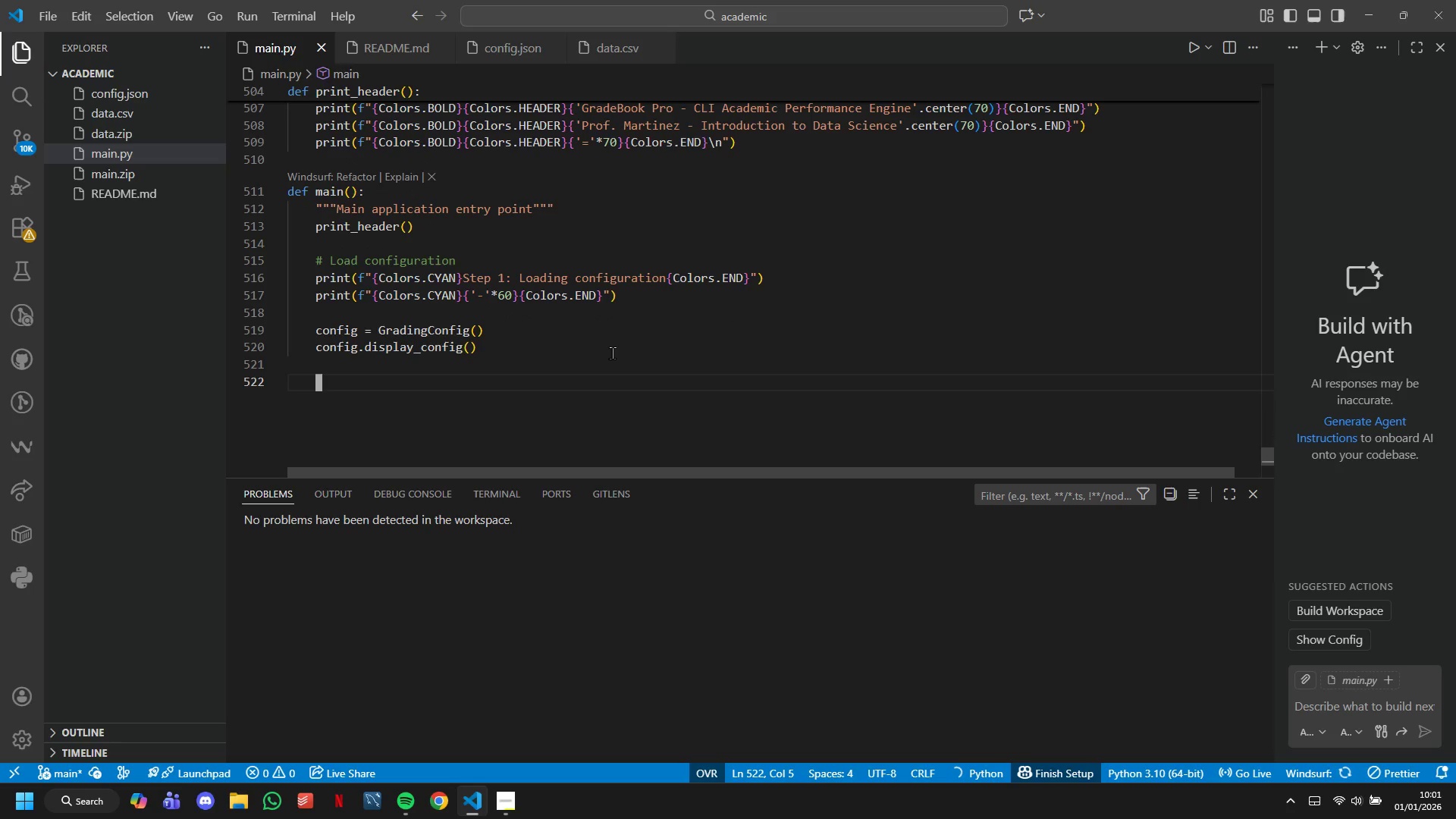 
type(# l)
key(Backspace)
type(Load student data)
 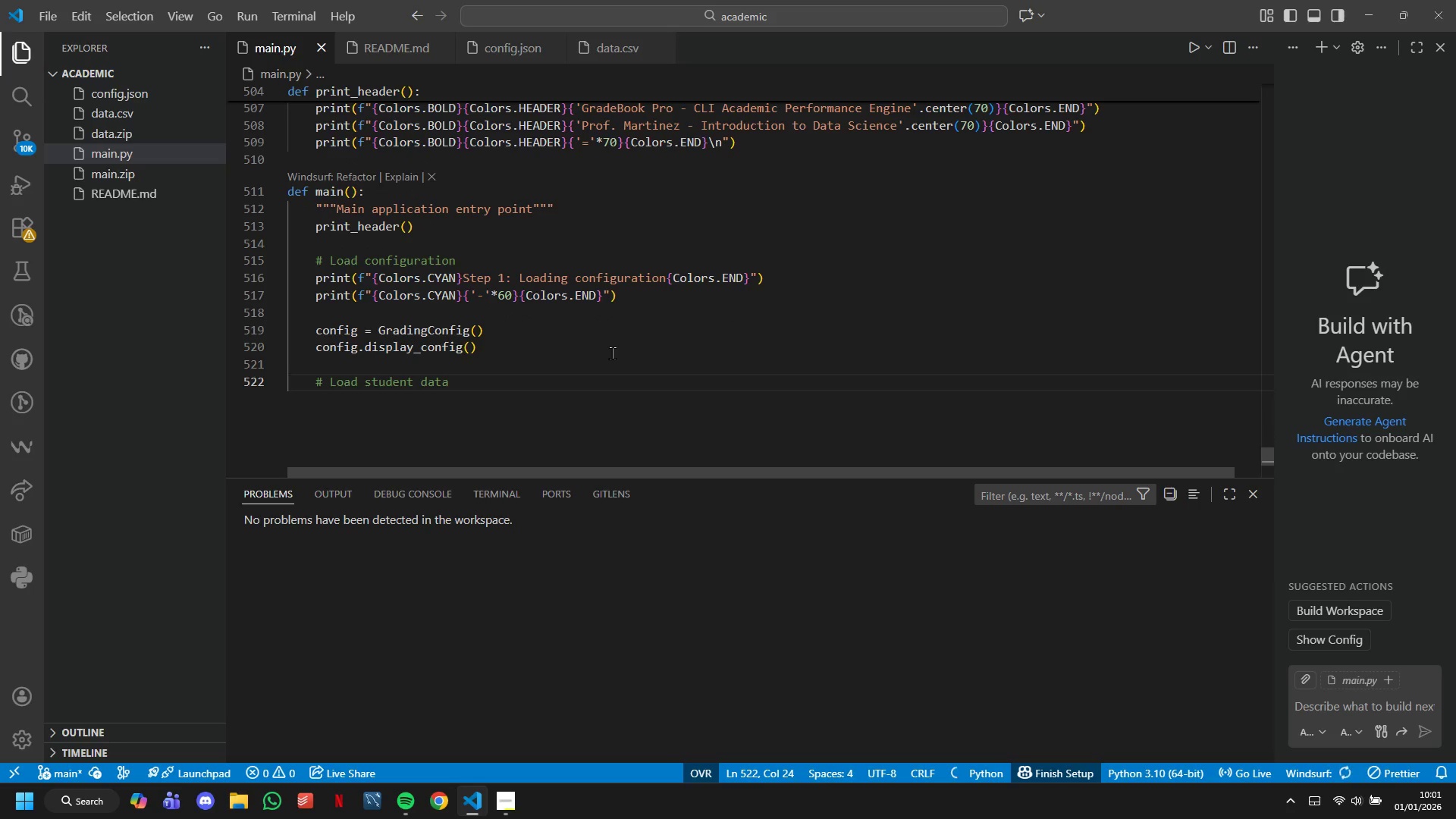 
key(Enter)
 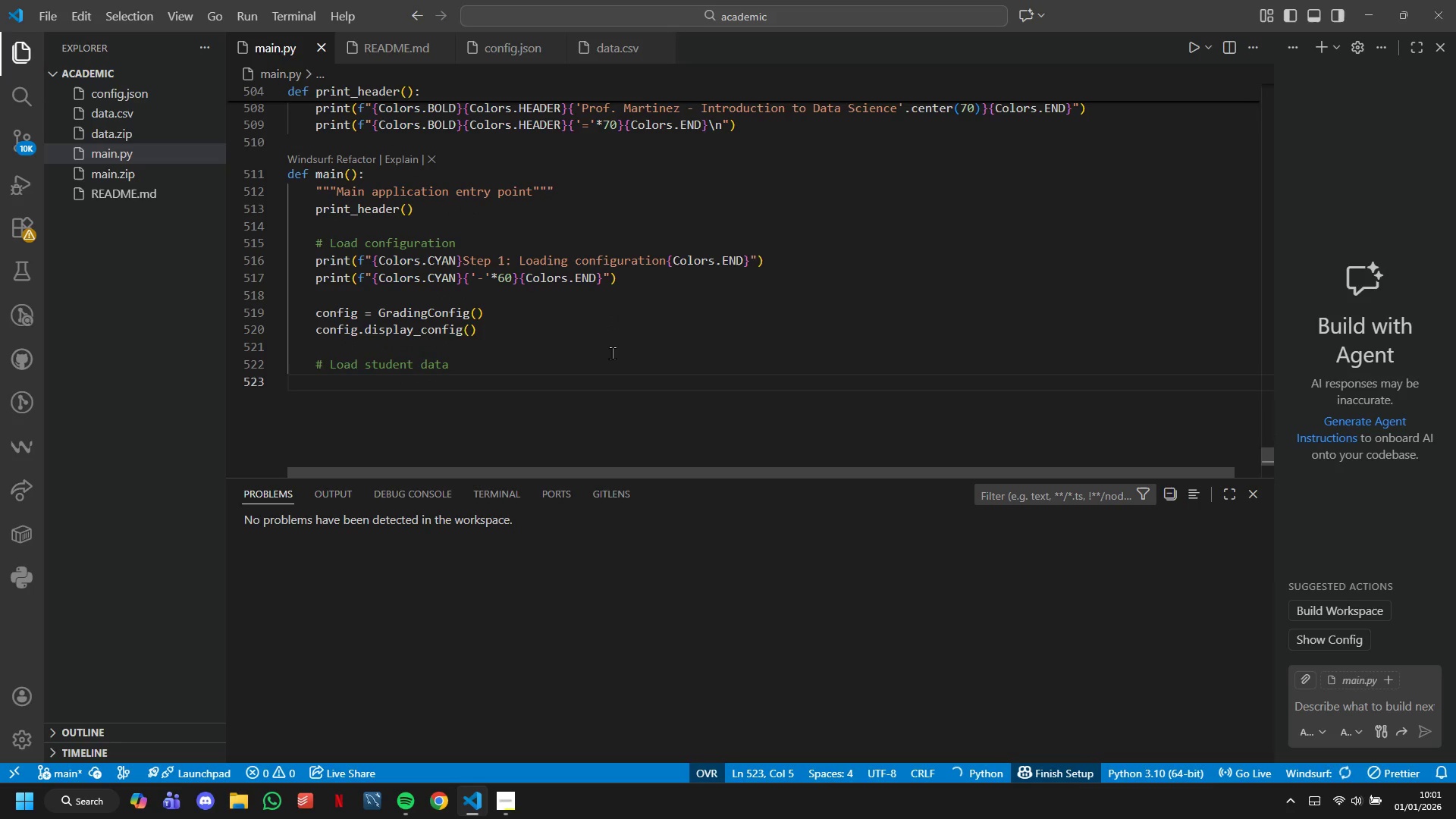 
type(print(F")
 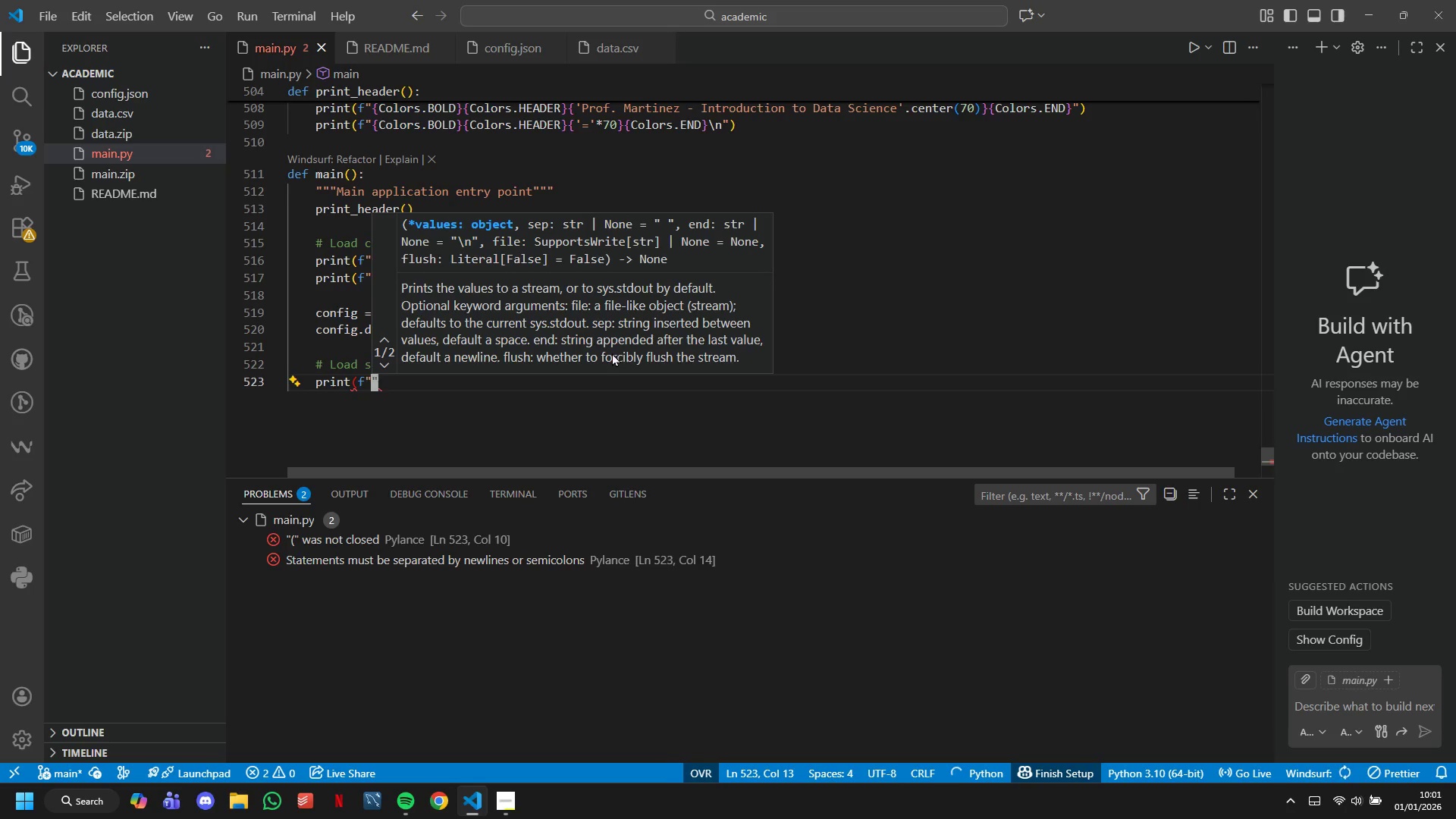 
key(ArrowRight)
 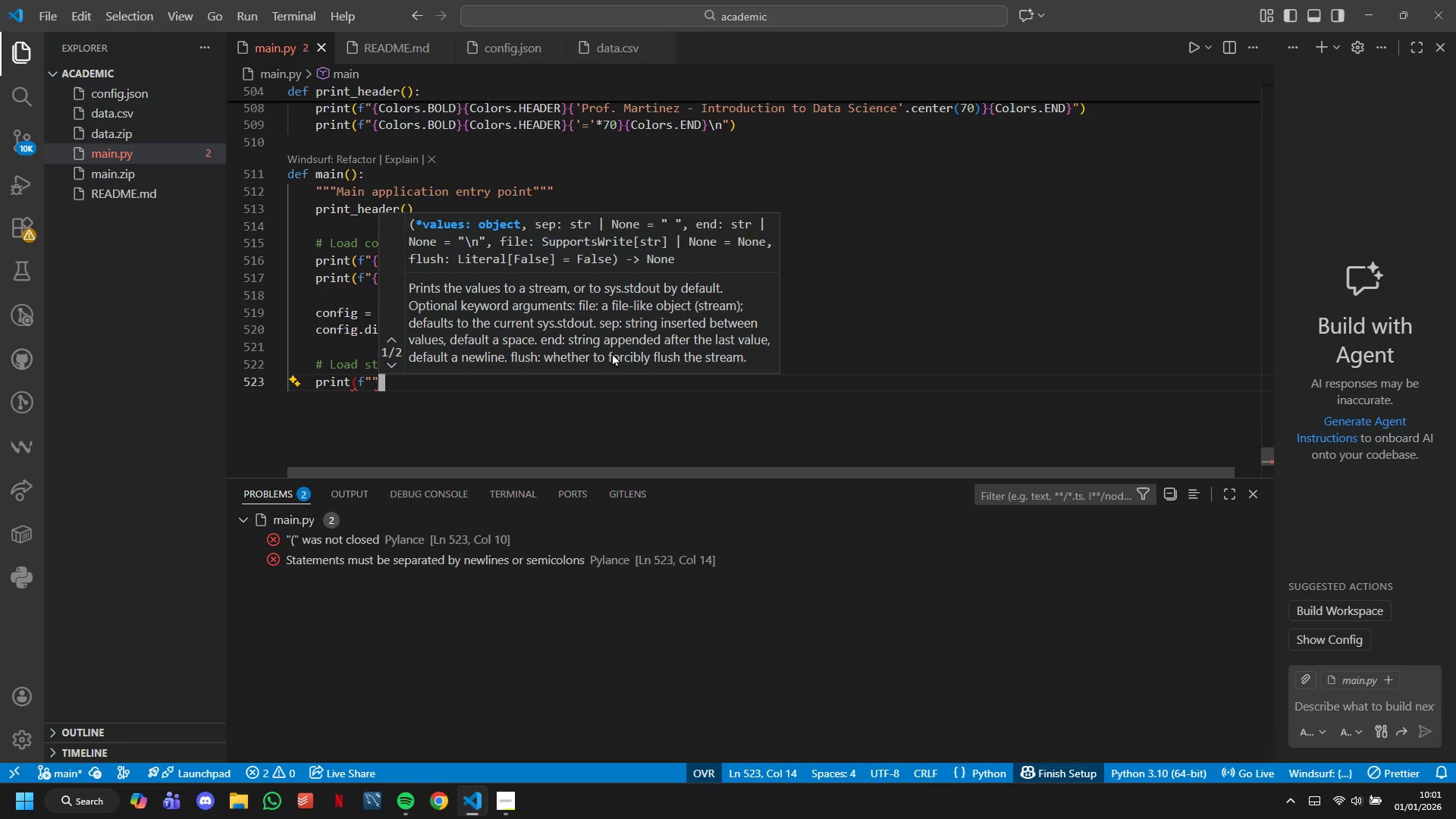 
key(Shift+0)
 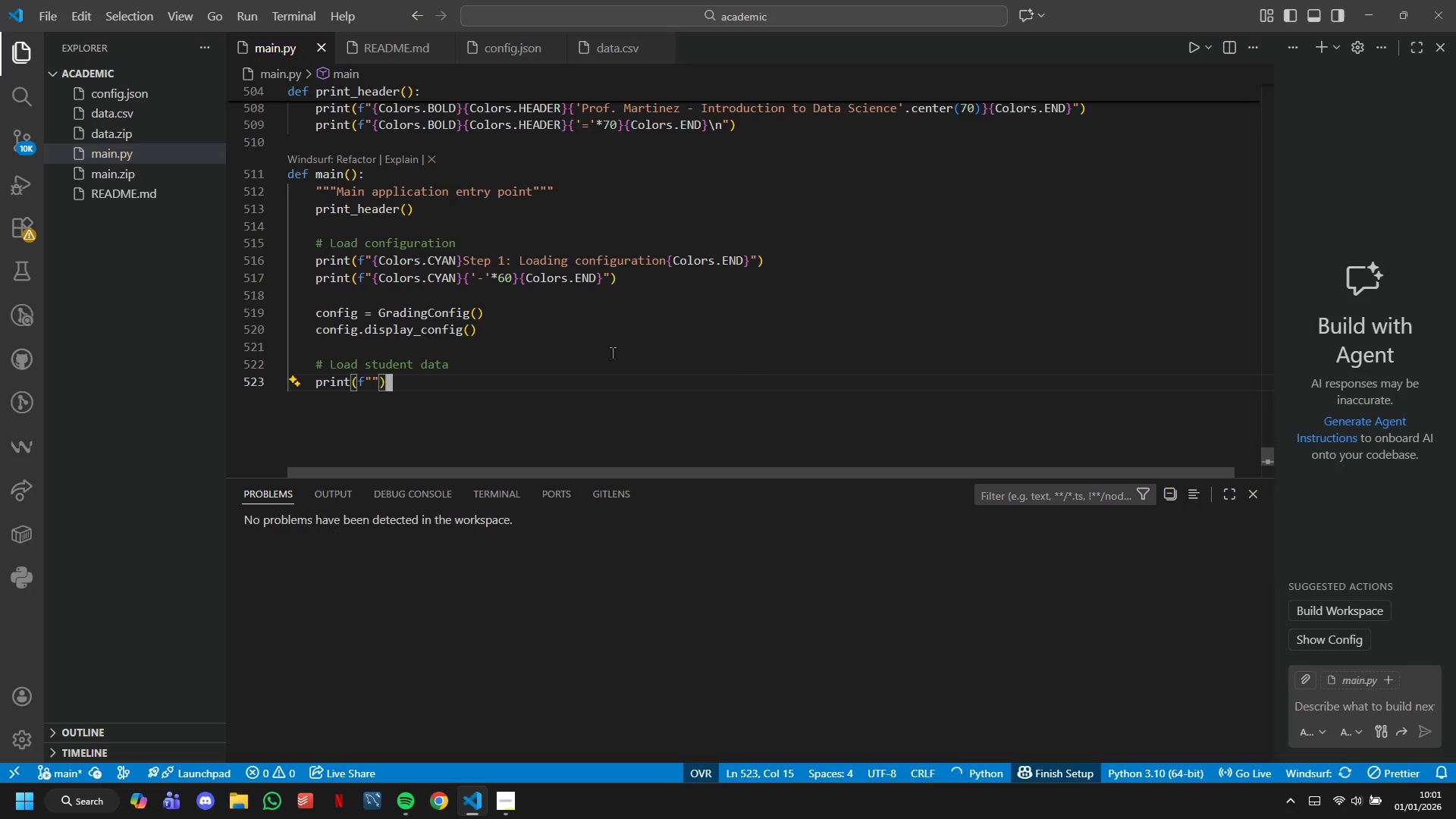 
key(Shift+ArrowLeft)
 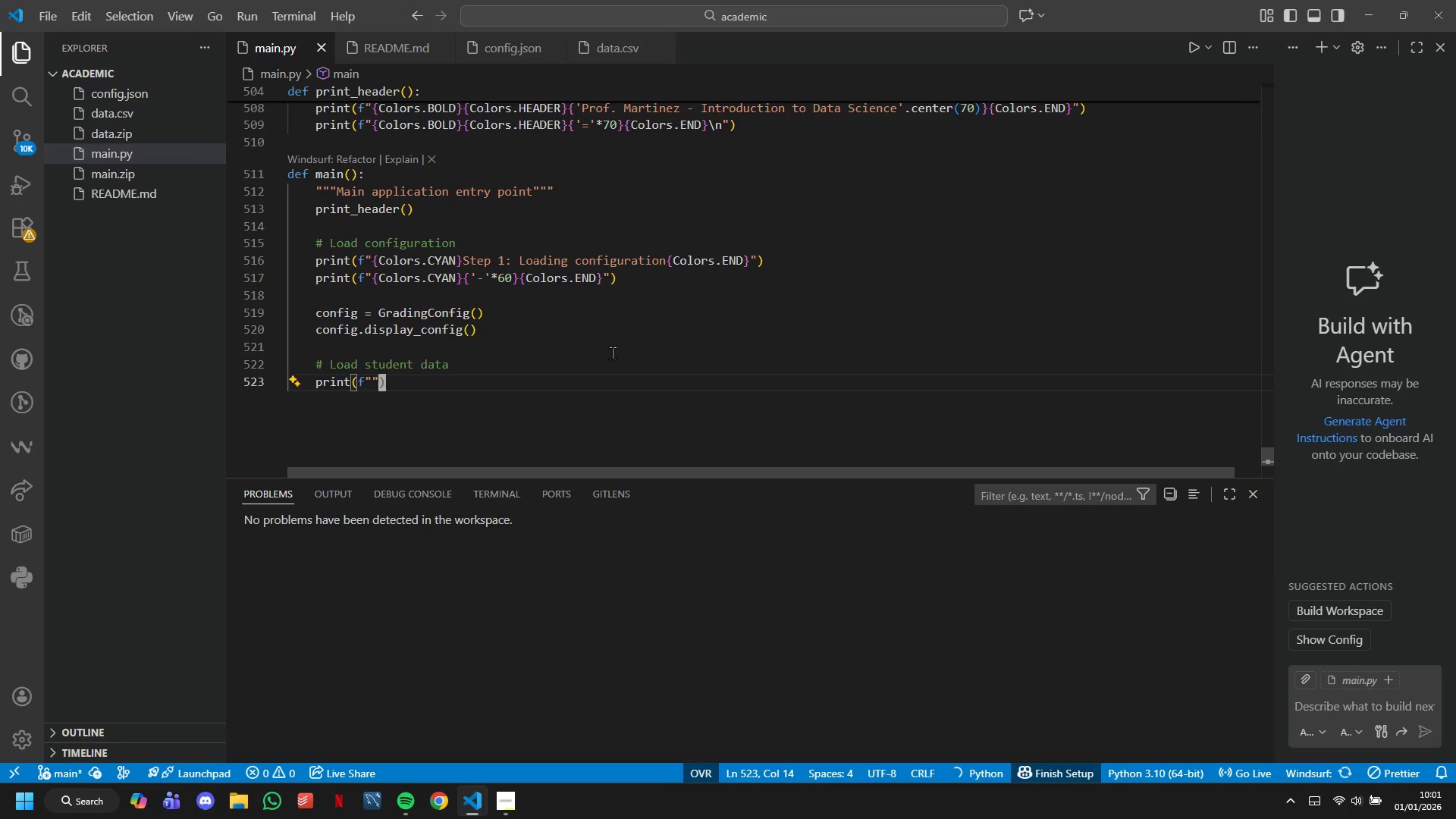 
key(ArrowLeft)
 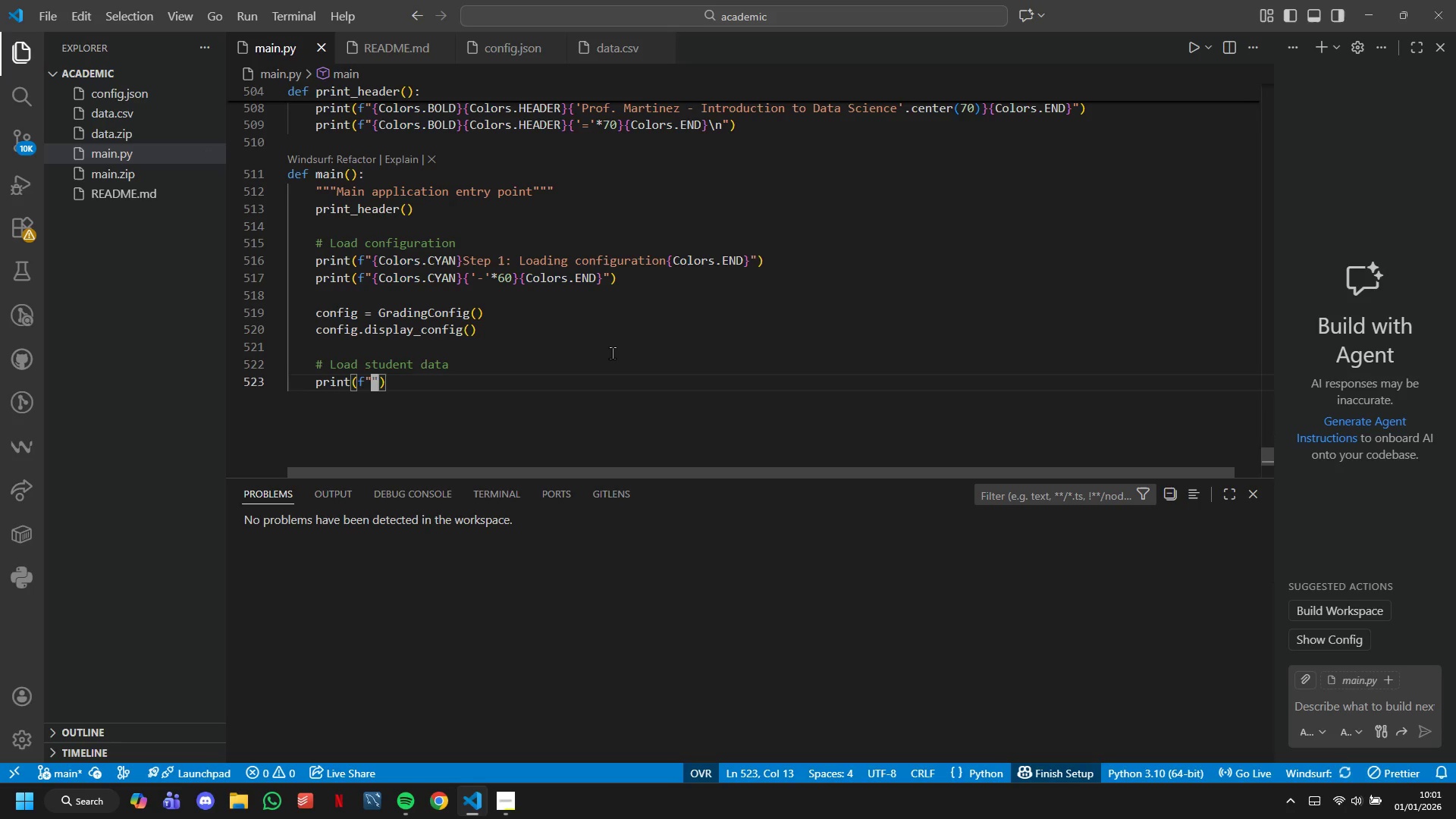 
type({Colors.CYAN} Step 2: Loading setudet dat)
key(Backspace)
key(Backspace)
key(Backspace)
key(Backspace)
key(Backspace)
key(Backspace)
key(Backspace)
key(Backspace)
key(Backspace)
key(Backspace)
type(tudent data)
 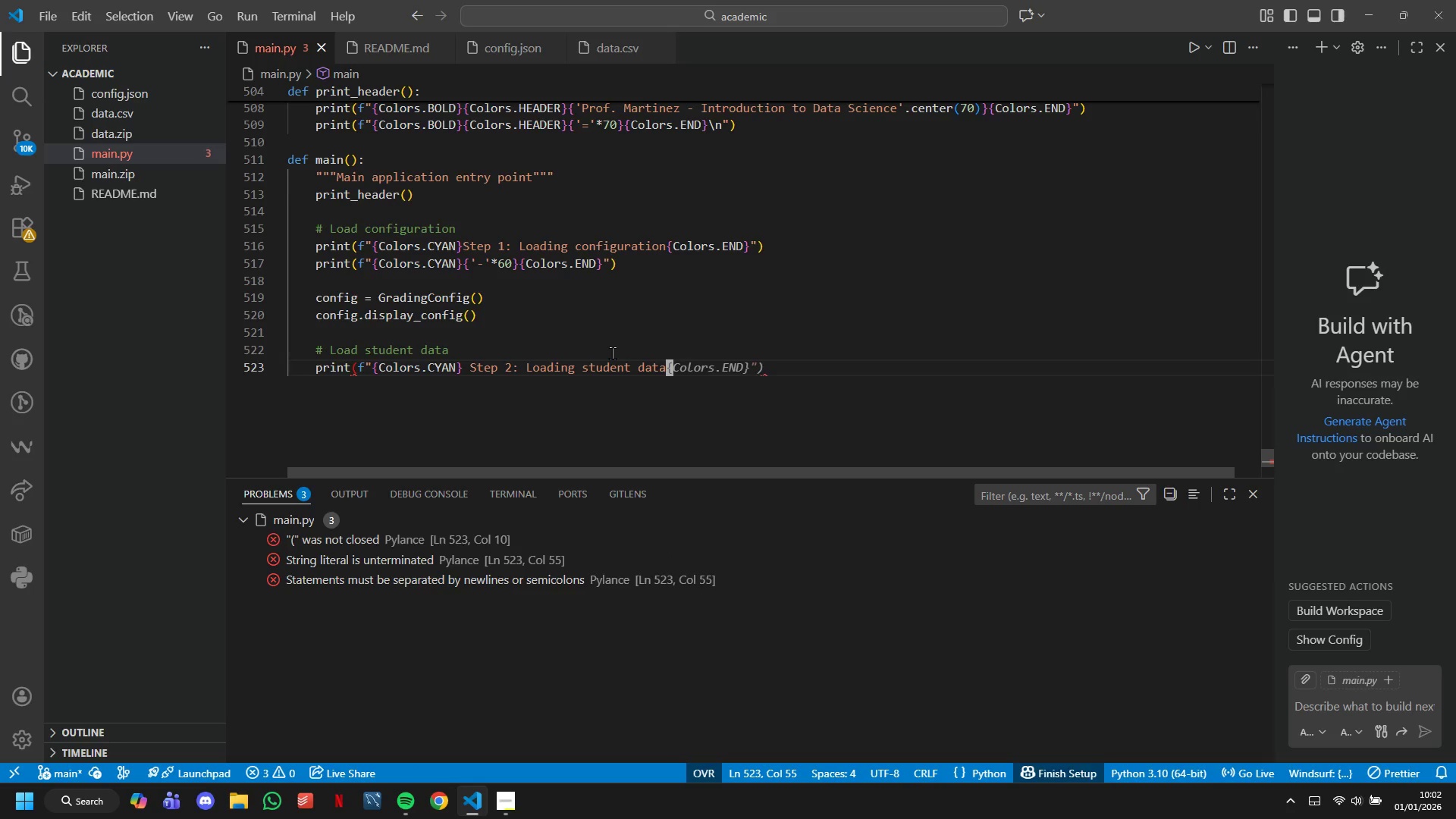 
key(Tab)
 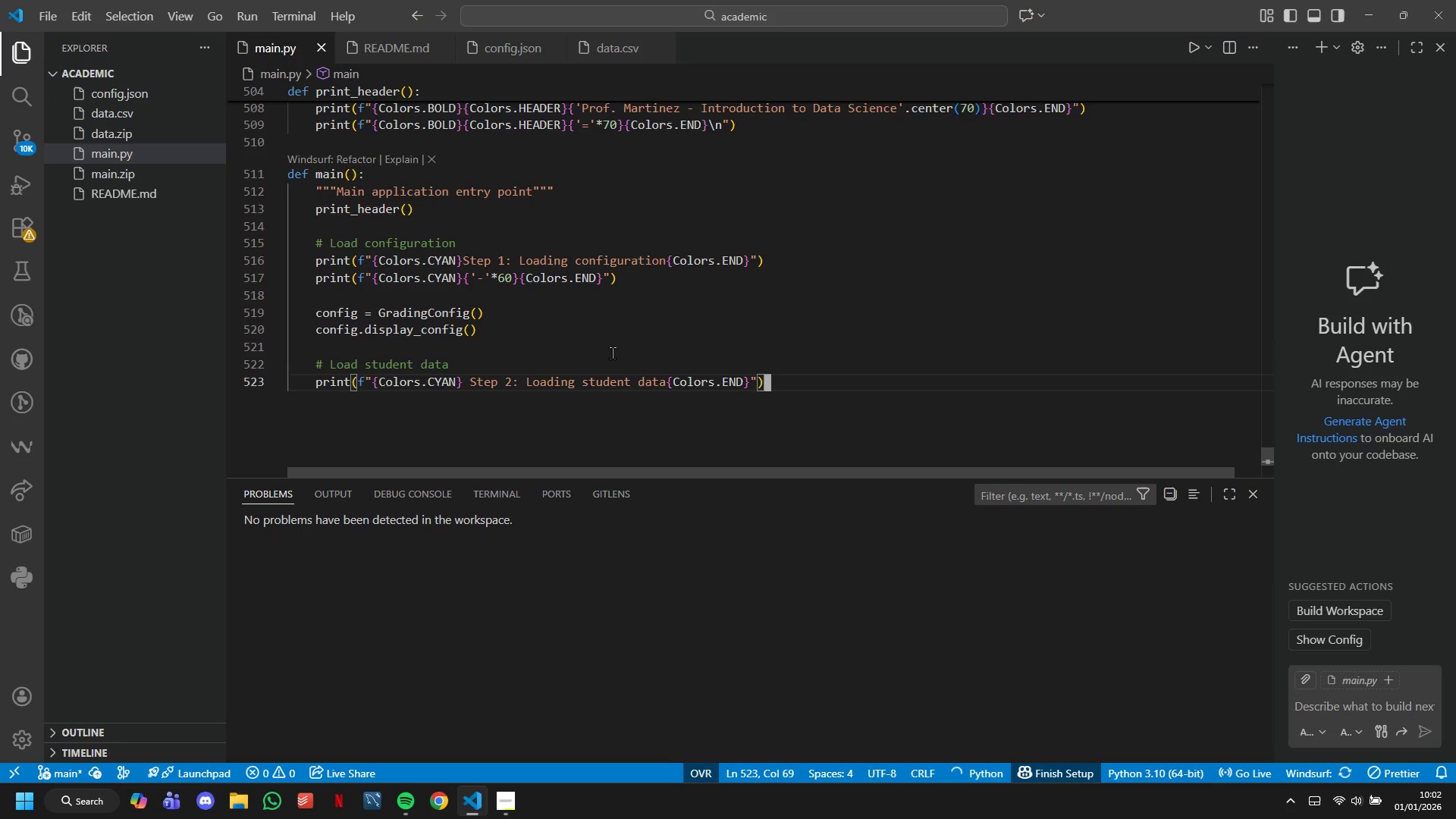 
key(Enter)
 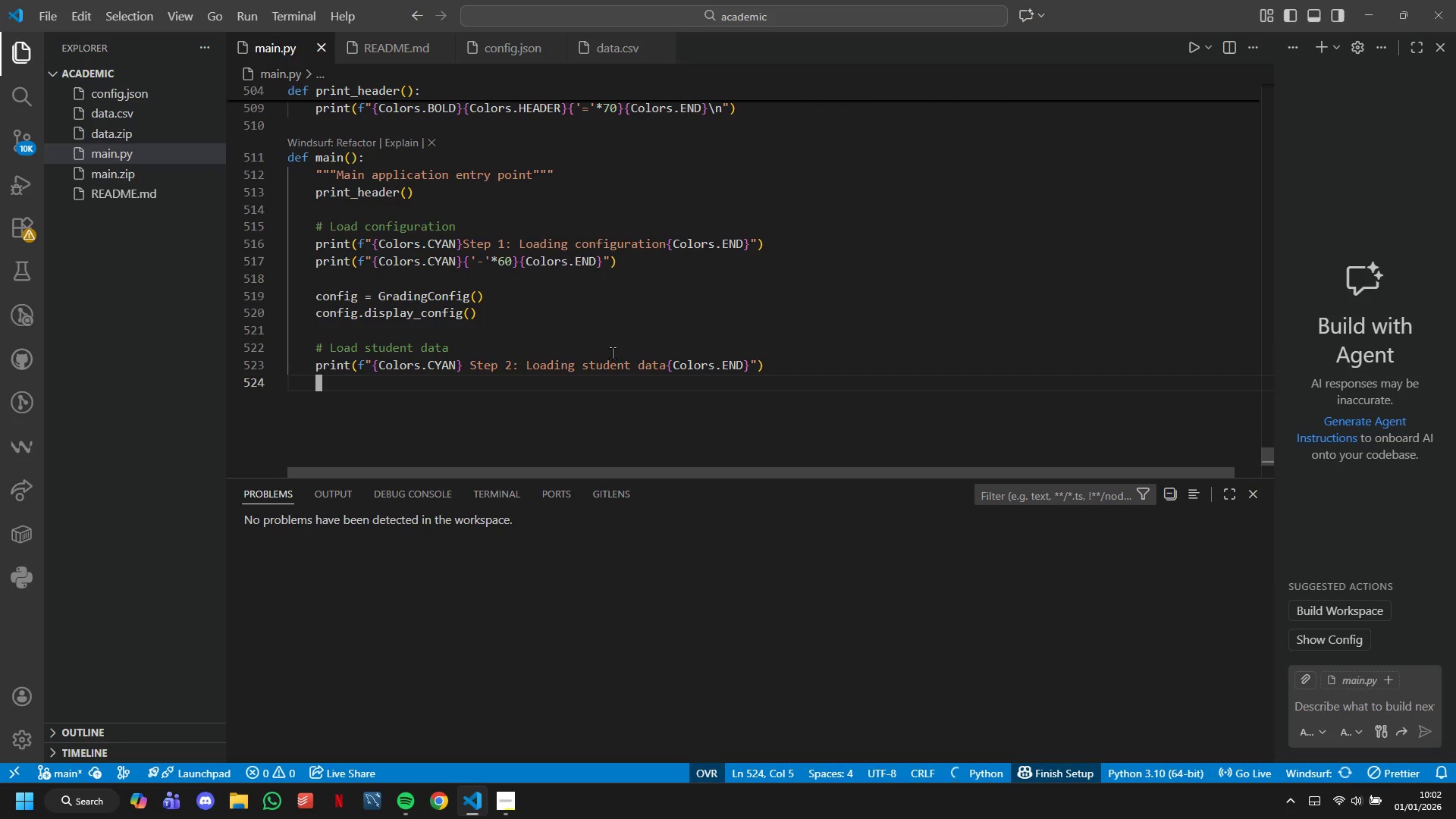 
type(prit)
key(Backspace)
type(nt(b)
key(Backspace)
key(Backspace)
 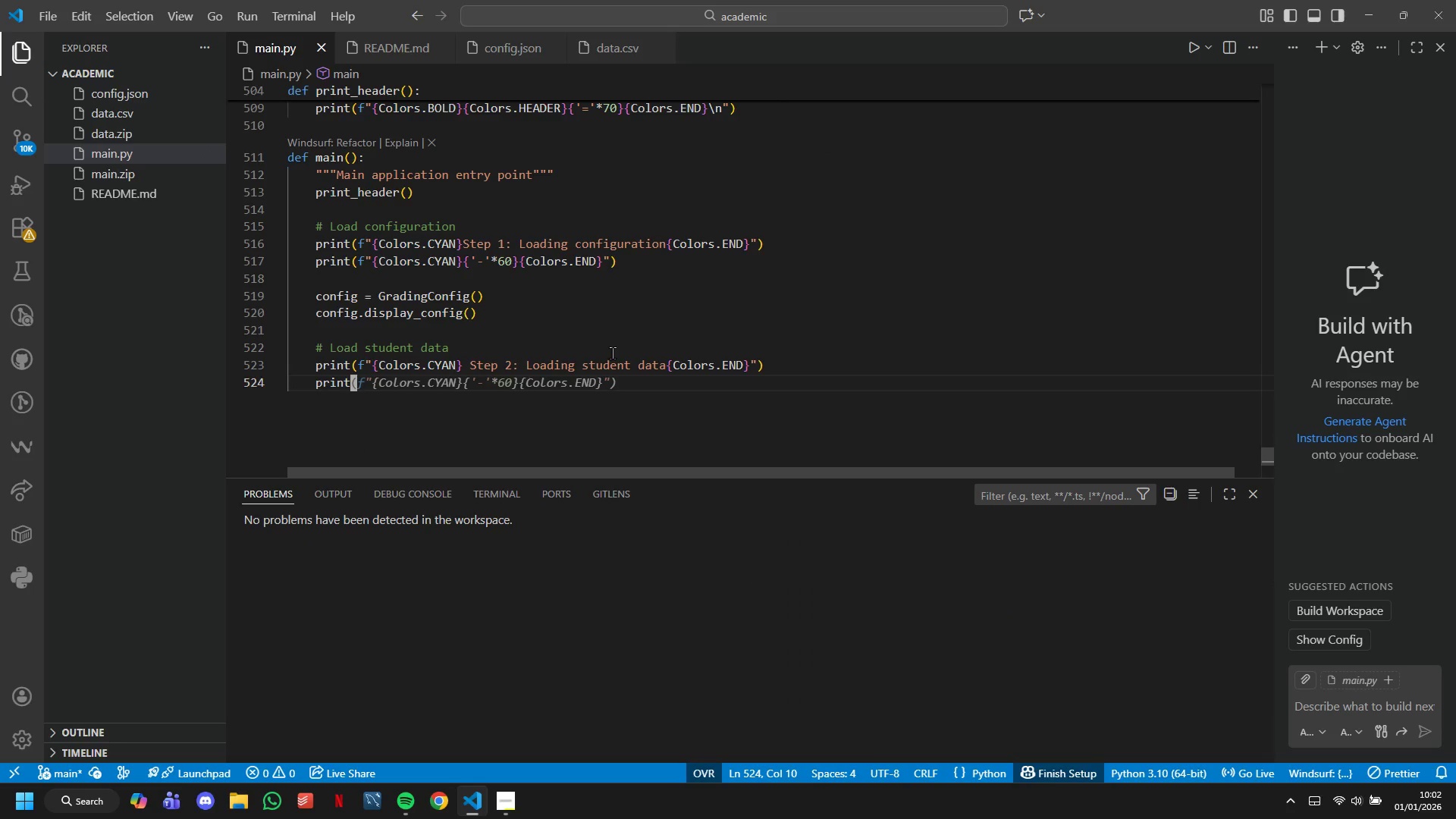 
type((F"")
key(Backspace)
type([Colors.CYAN}{]-)
key(Backspace)
key(Backspace)
type('-'*60}{Colors.END}\n"))
 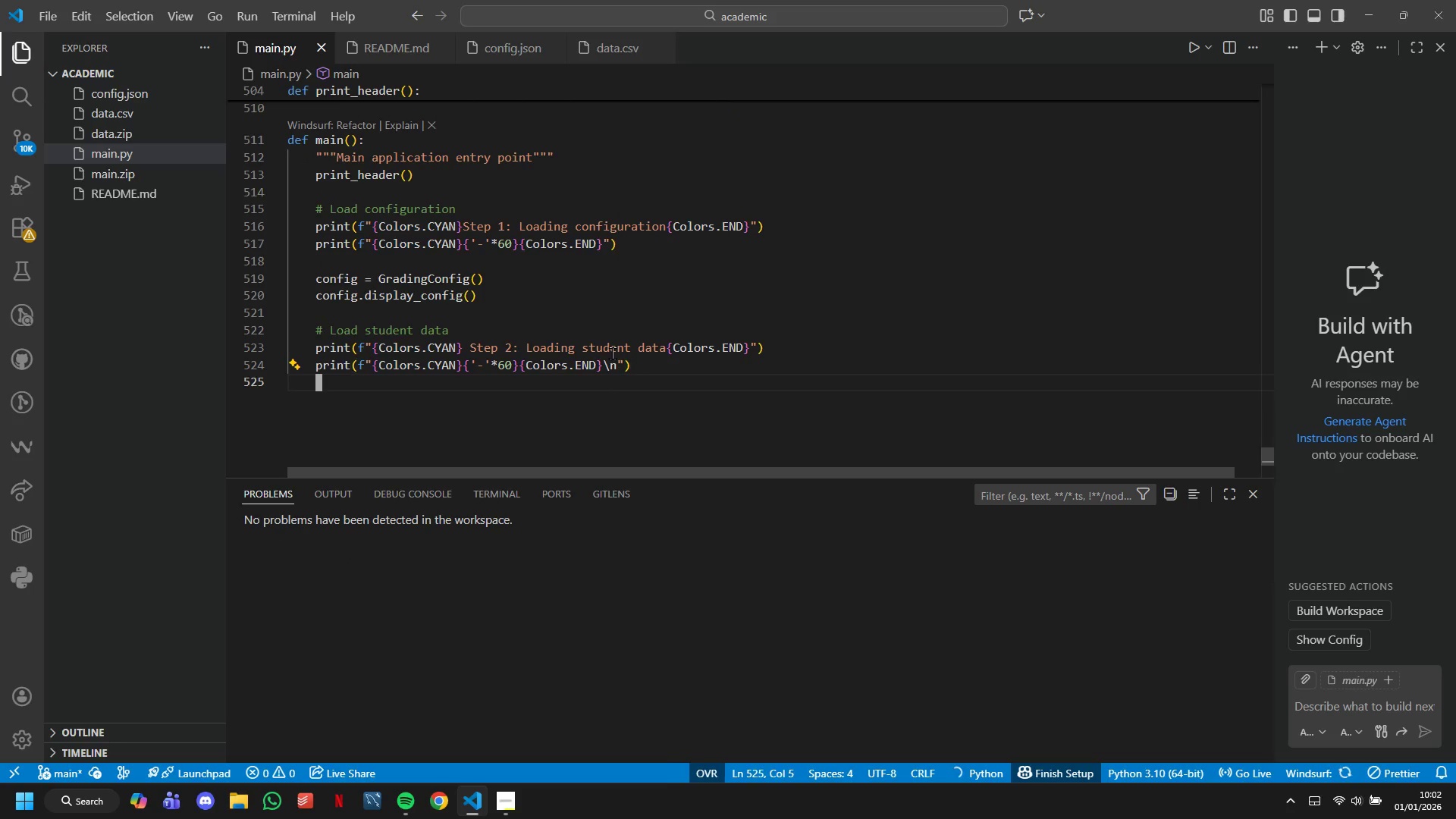 
 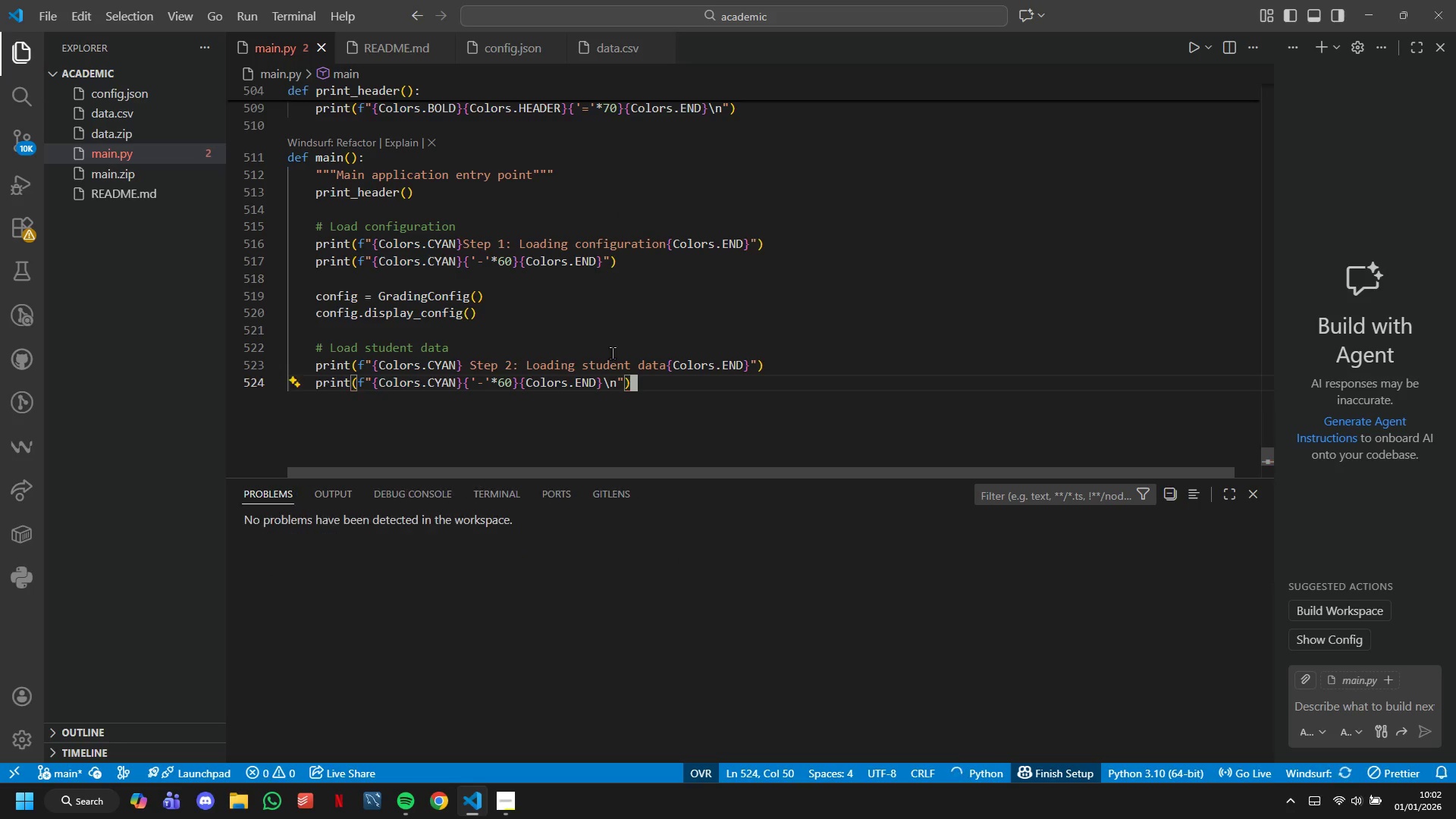 
key(Enter)